 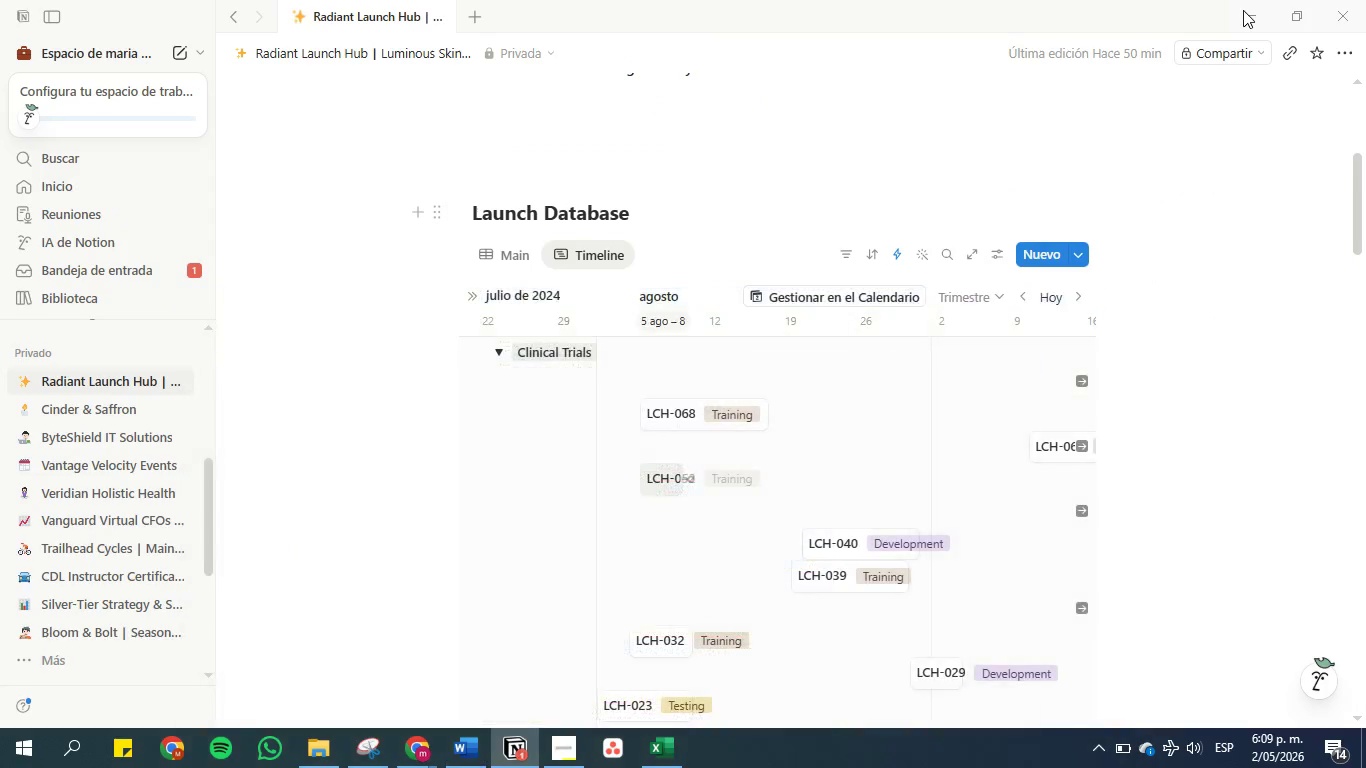 
left_click([647, 254])
 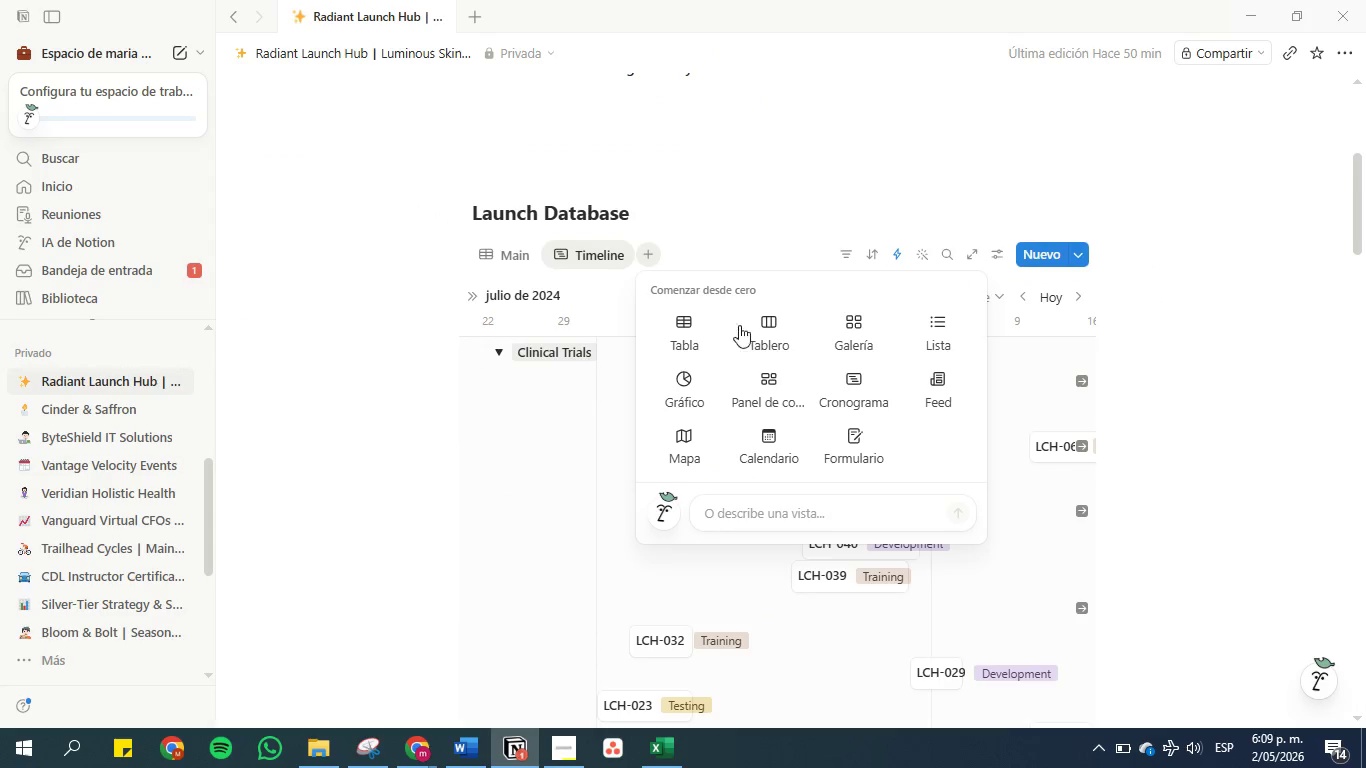 
left_click([762, 329])
 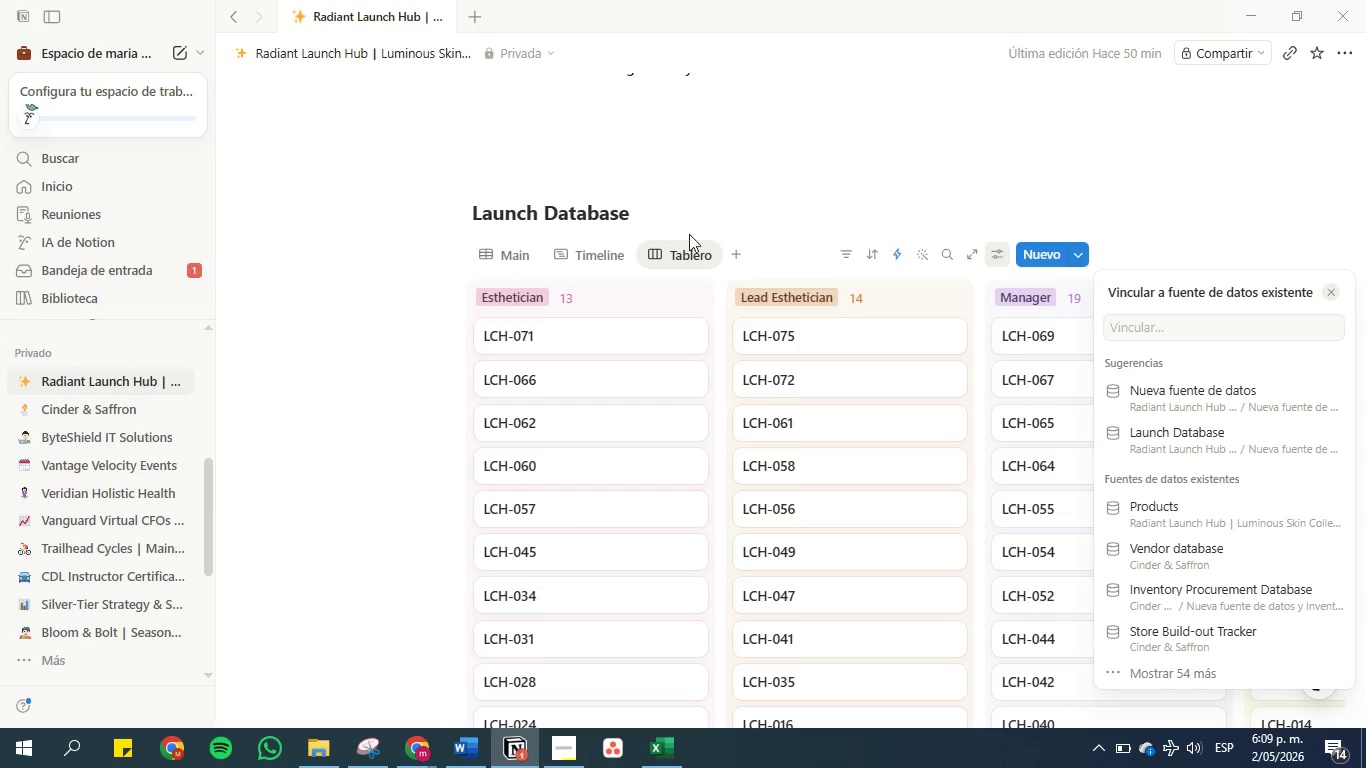 
left_click([680, 252])
 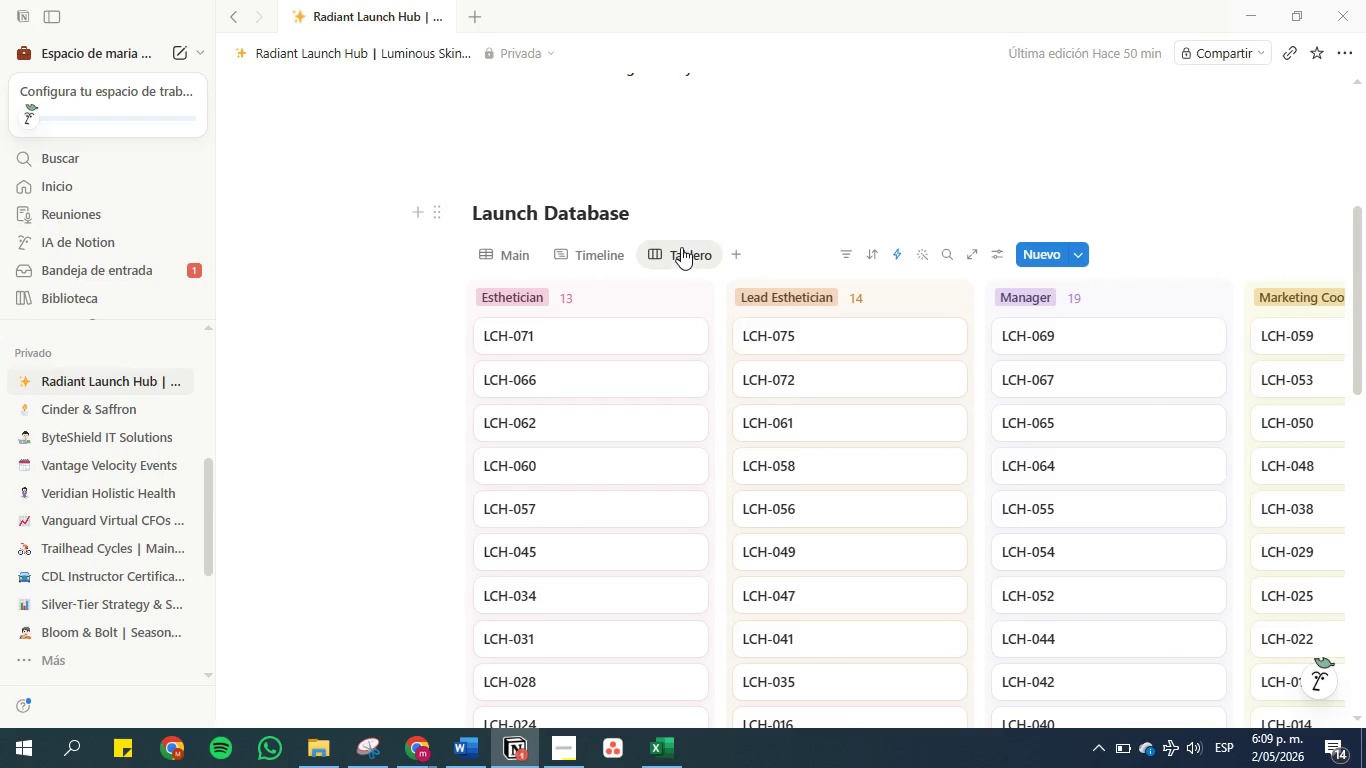 
left_click([680, 247])
 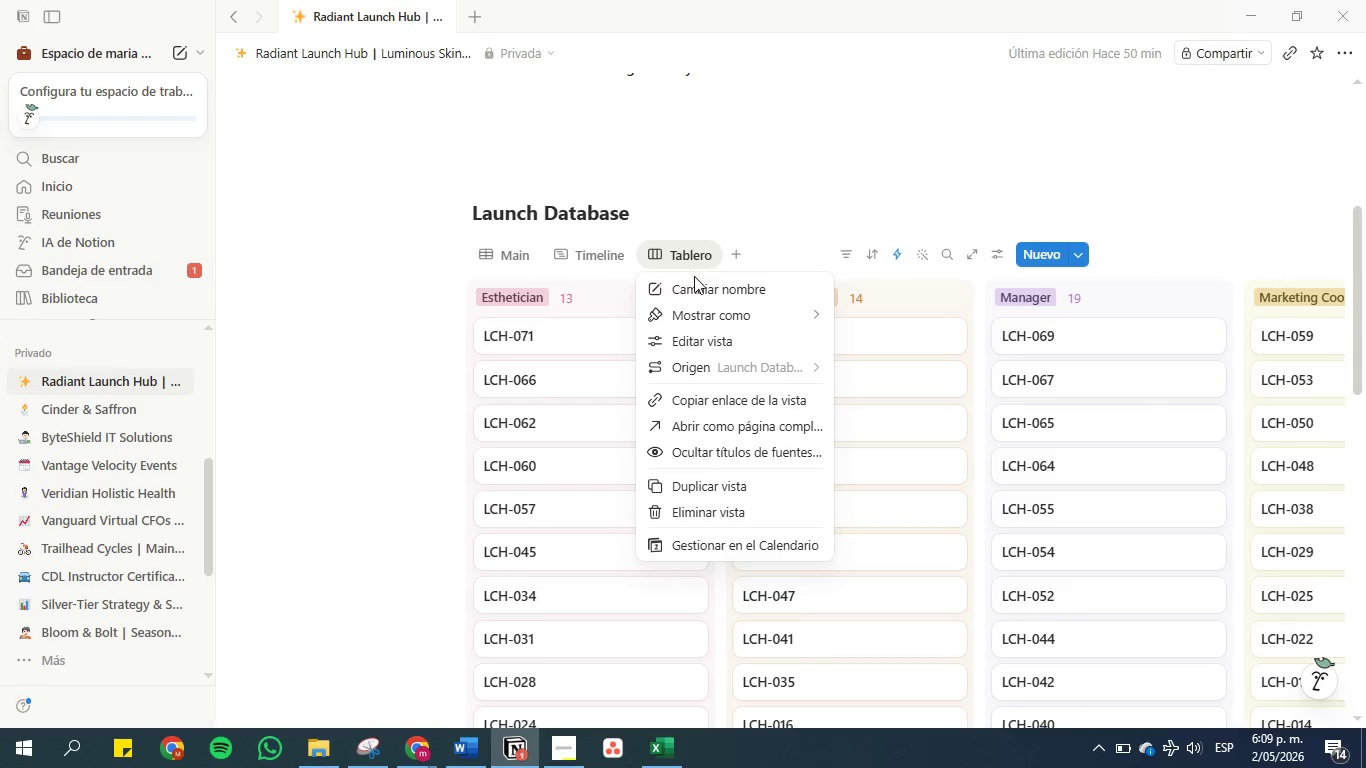 
left_click([695, 276])
 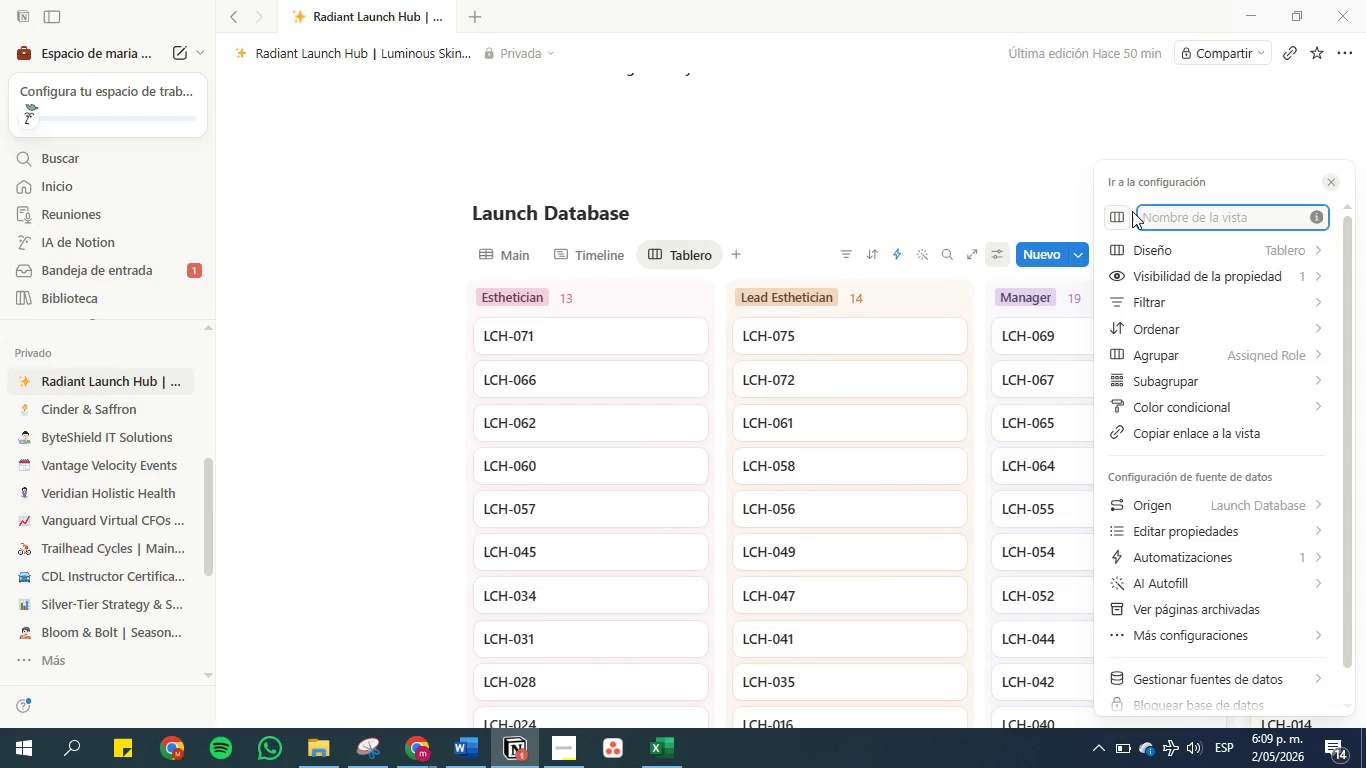 
left_click([1177, 215])
 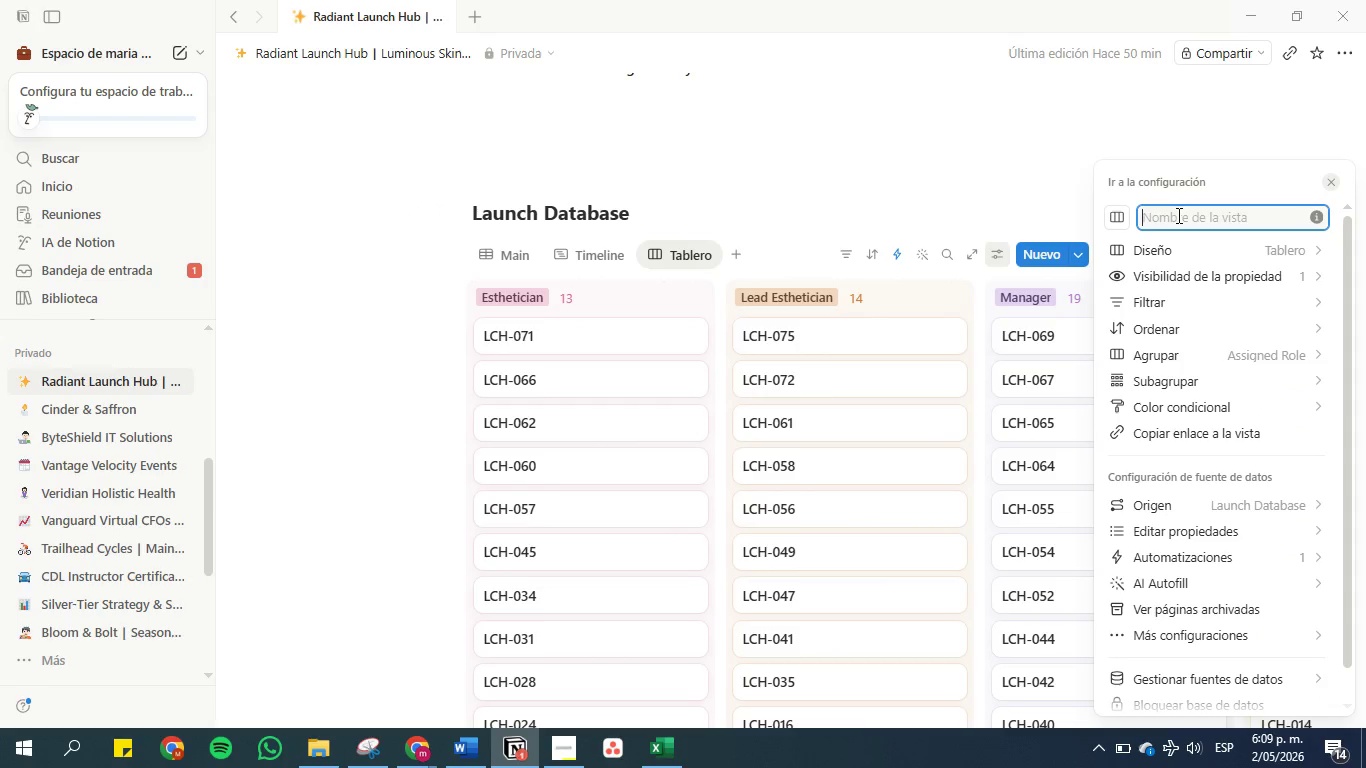 
key(Control+V)
 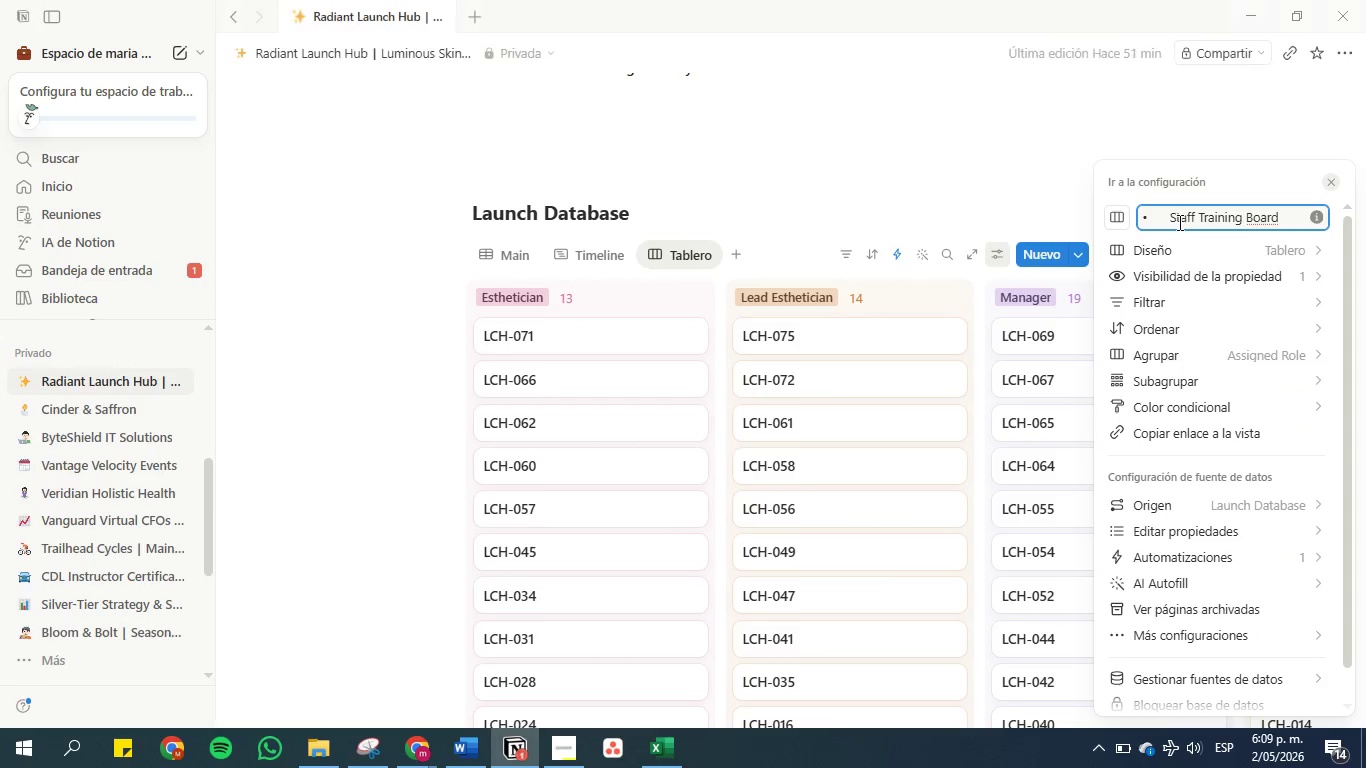 
left_click([1172, 222])
 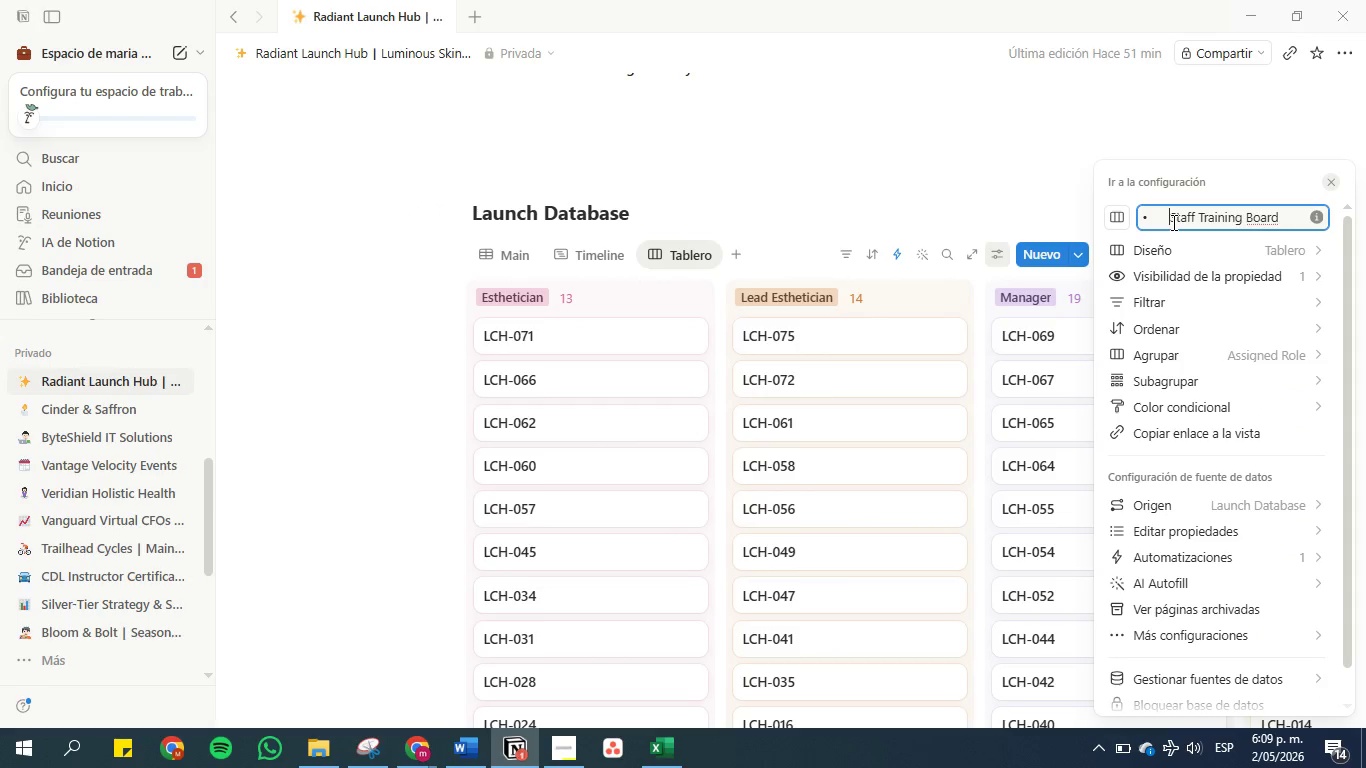 
key(Backspace)
 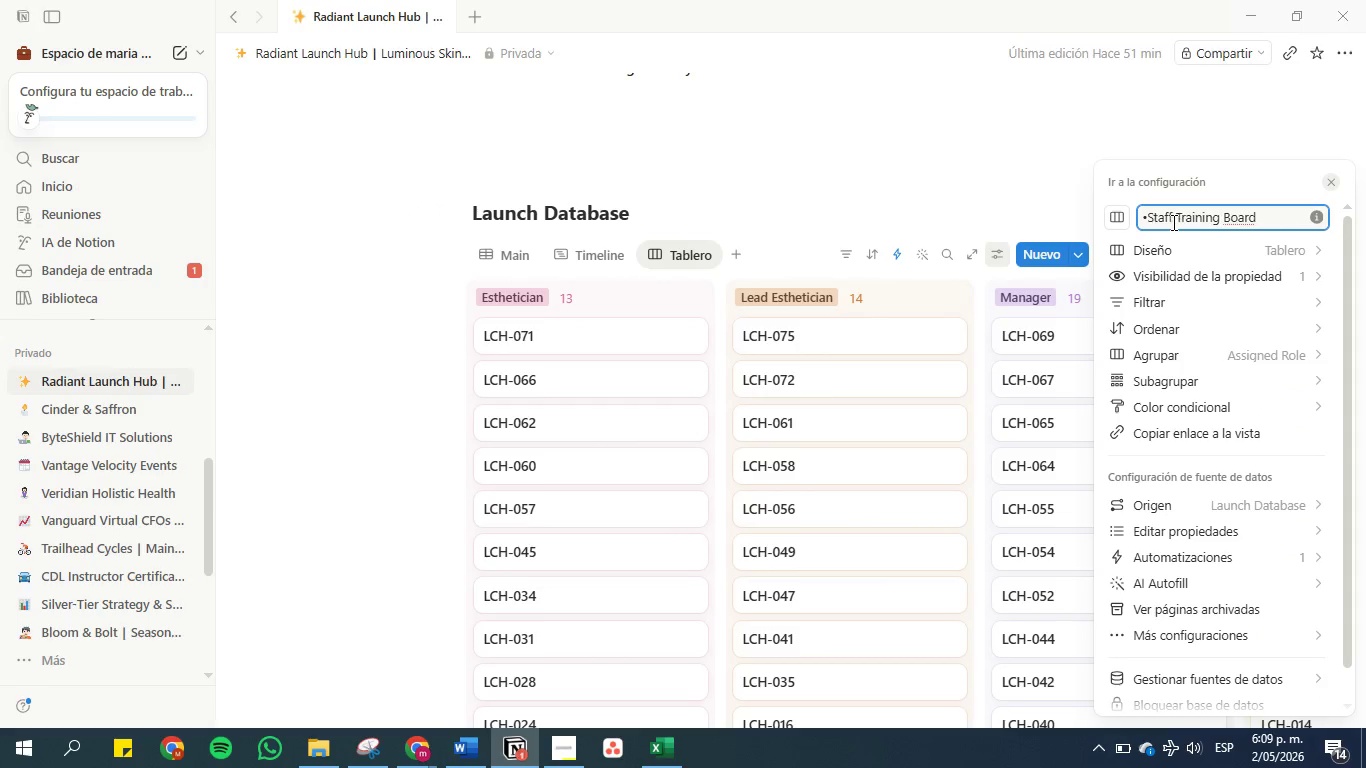 
key(Backspace)
 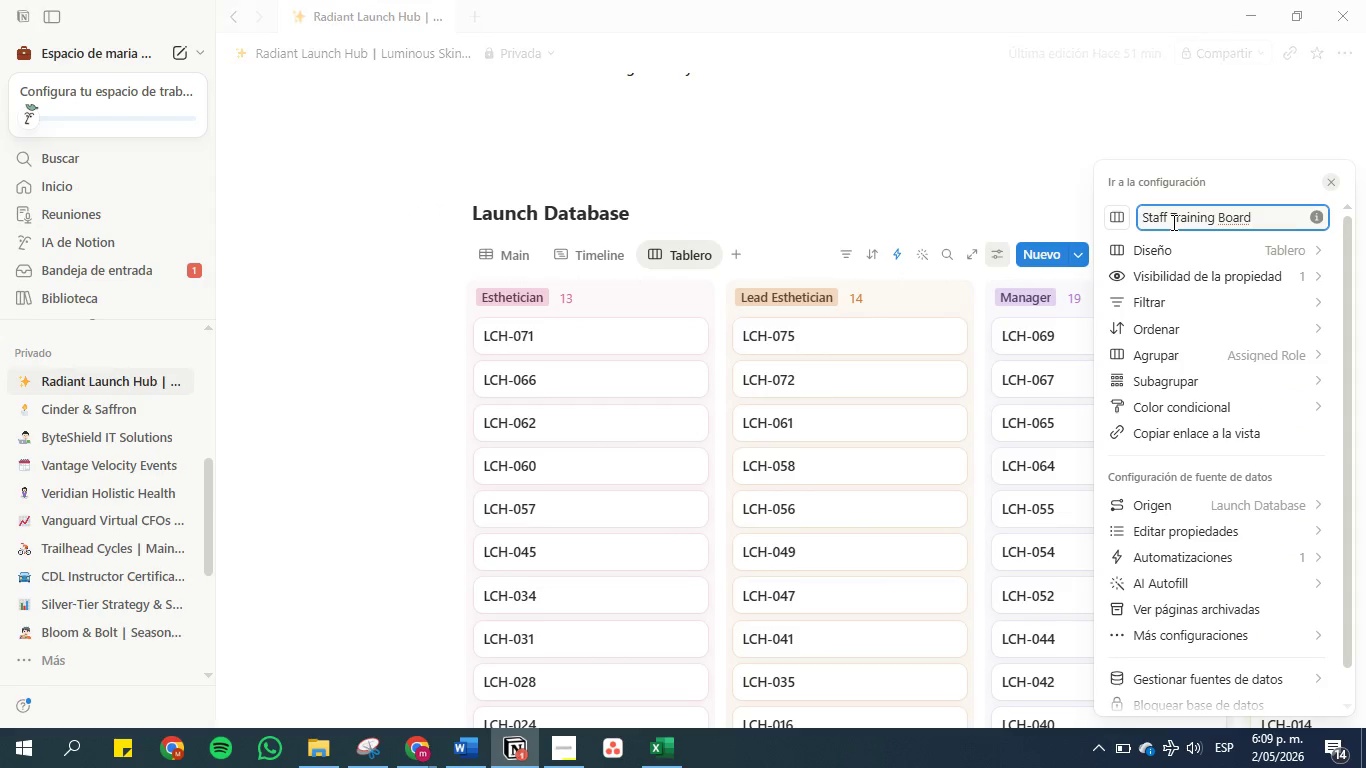 
key(Backspace)
 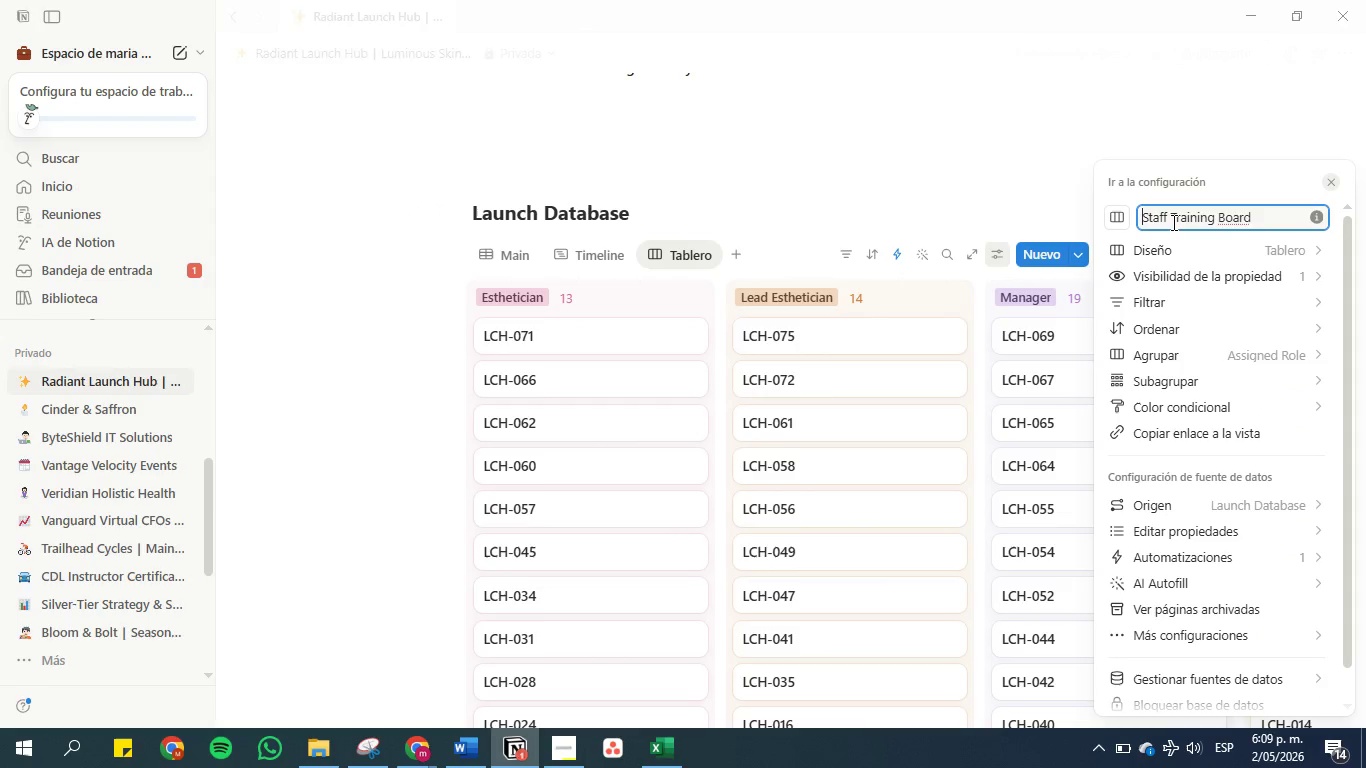 
key(Backspace)
 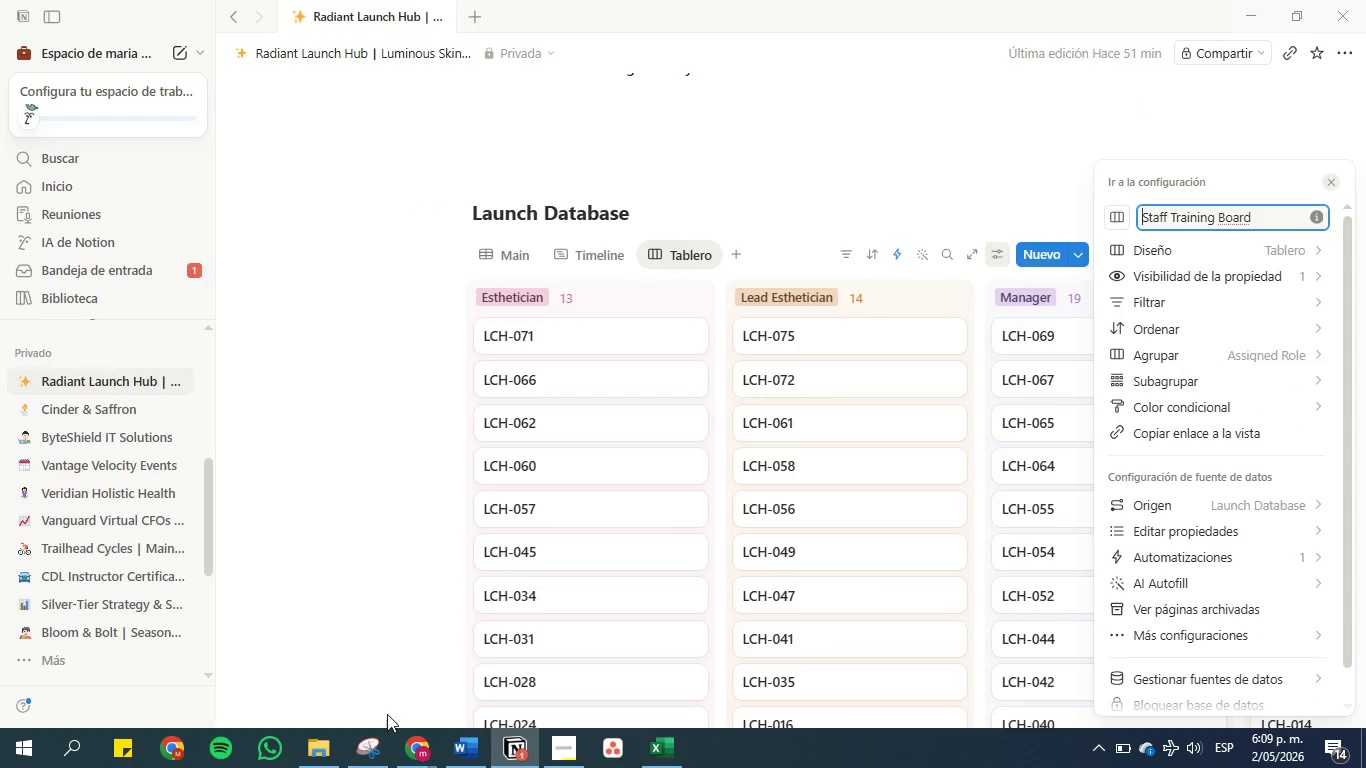 
left_click([443, 751])
 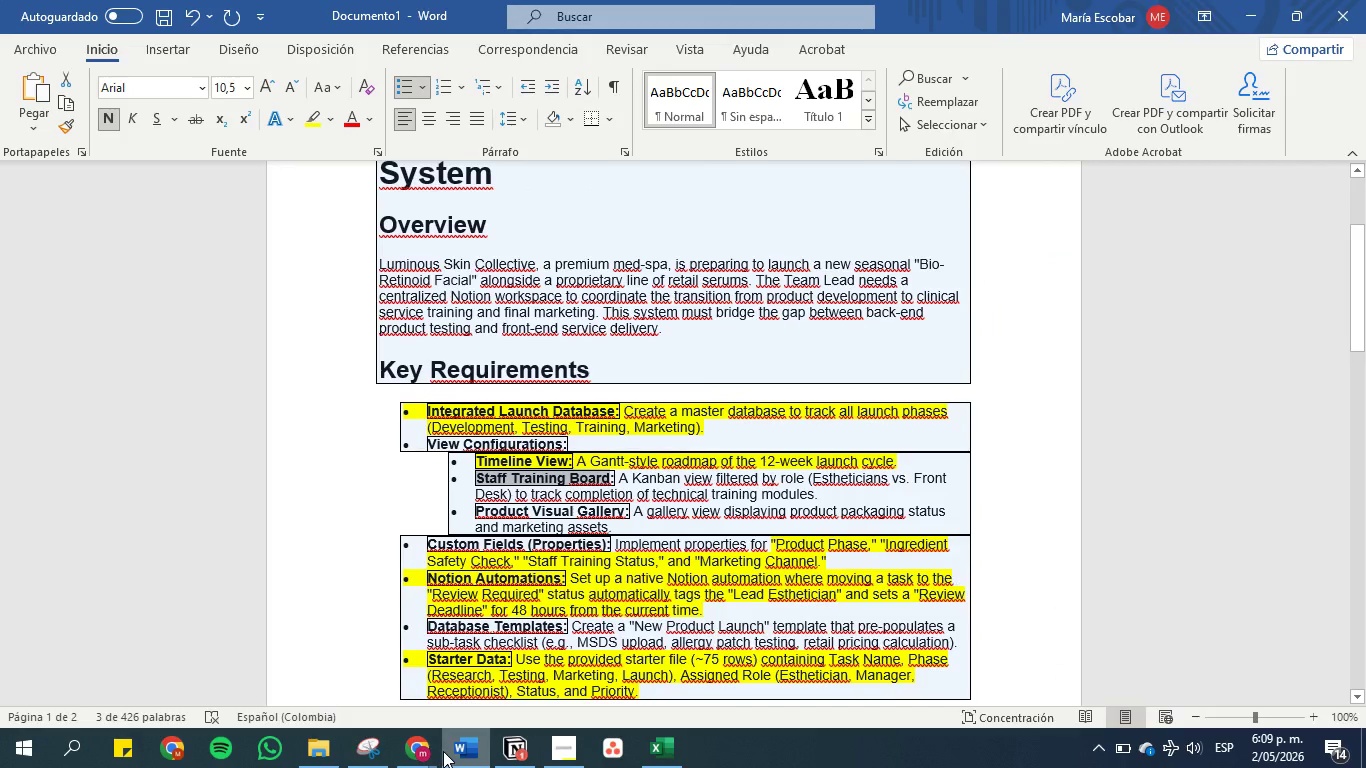 
left_click([443, 751])
 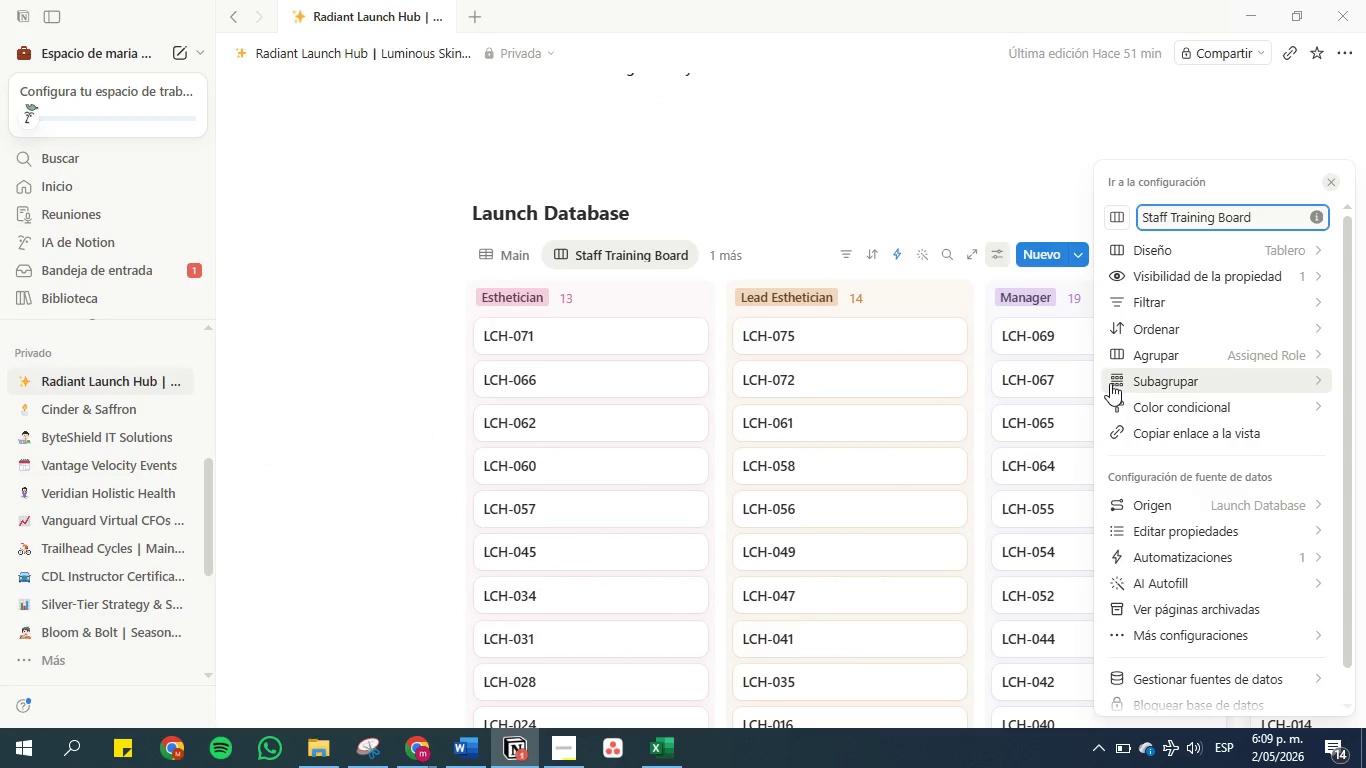 
mouse_move([1182, 304])
 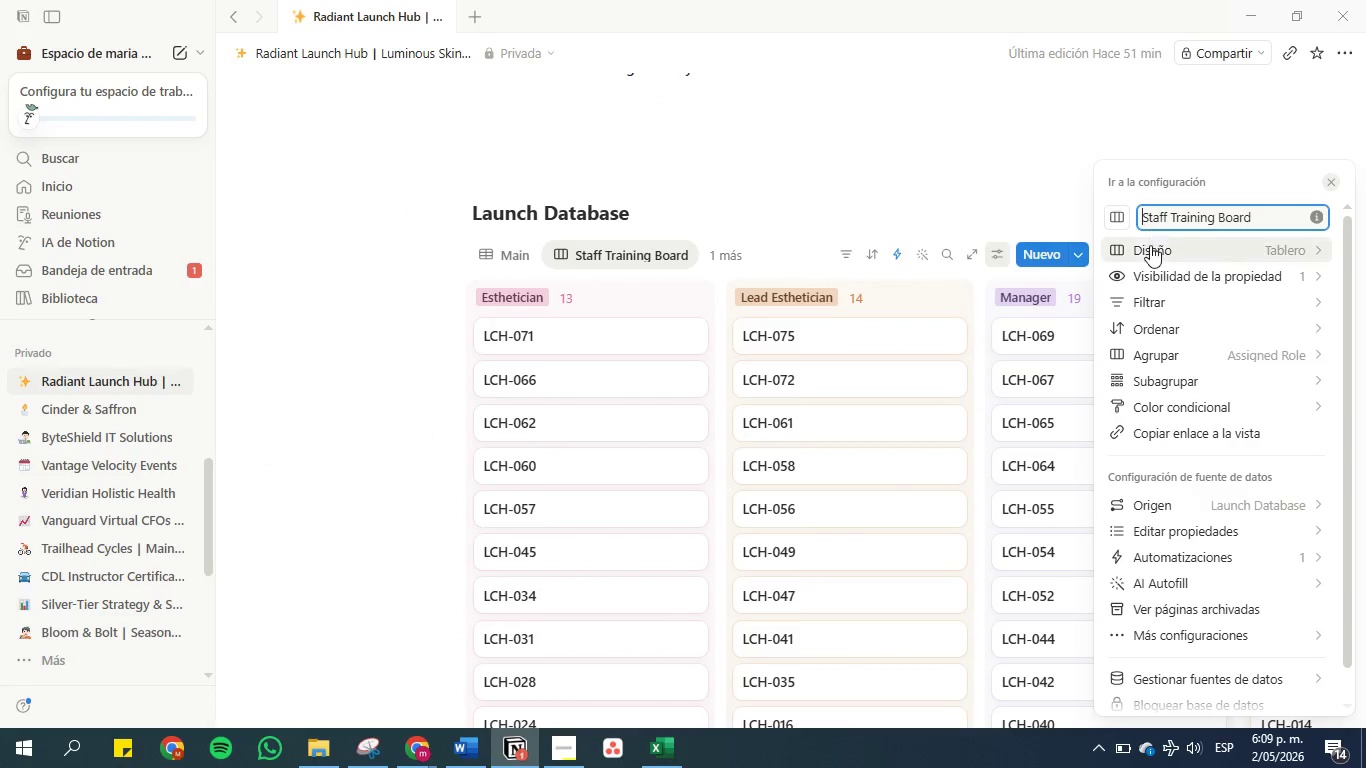 
left_click([1153, 251])
 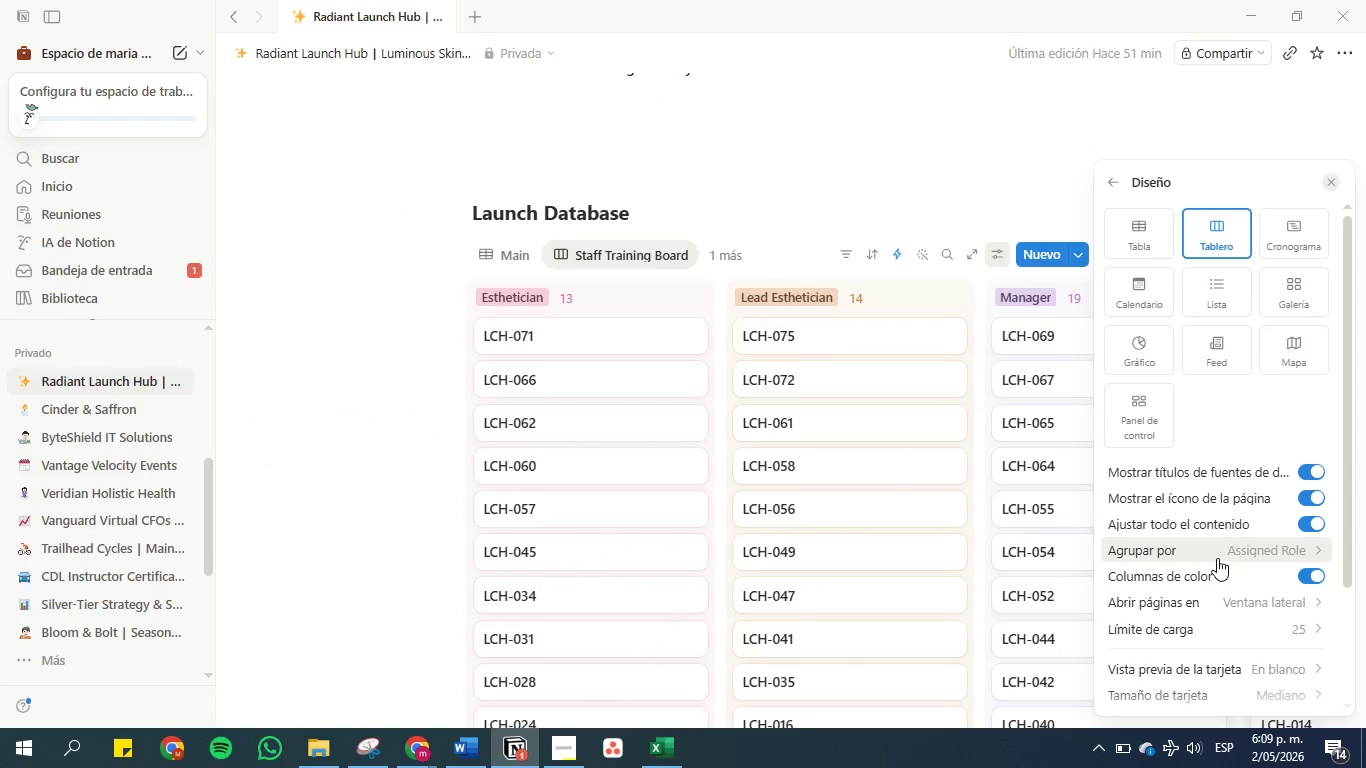 
left_click([1105, 176])
 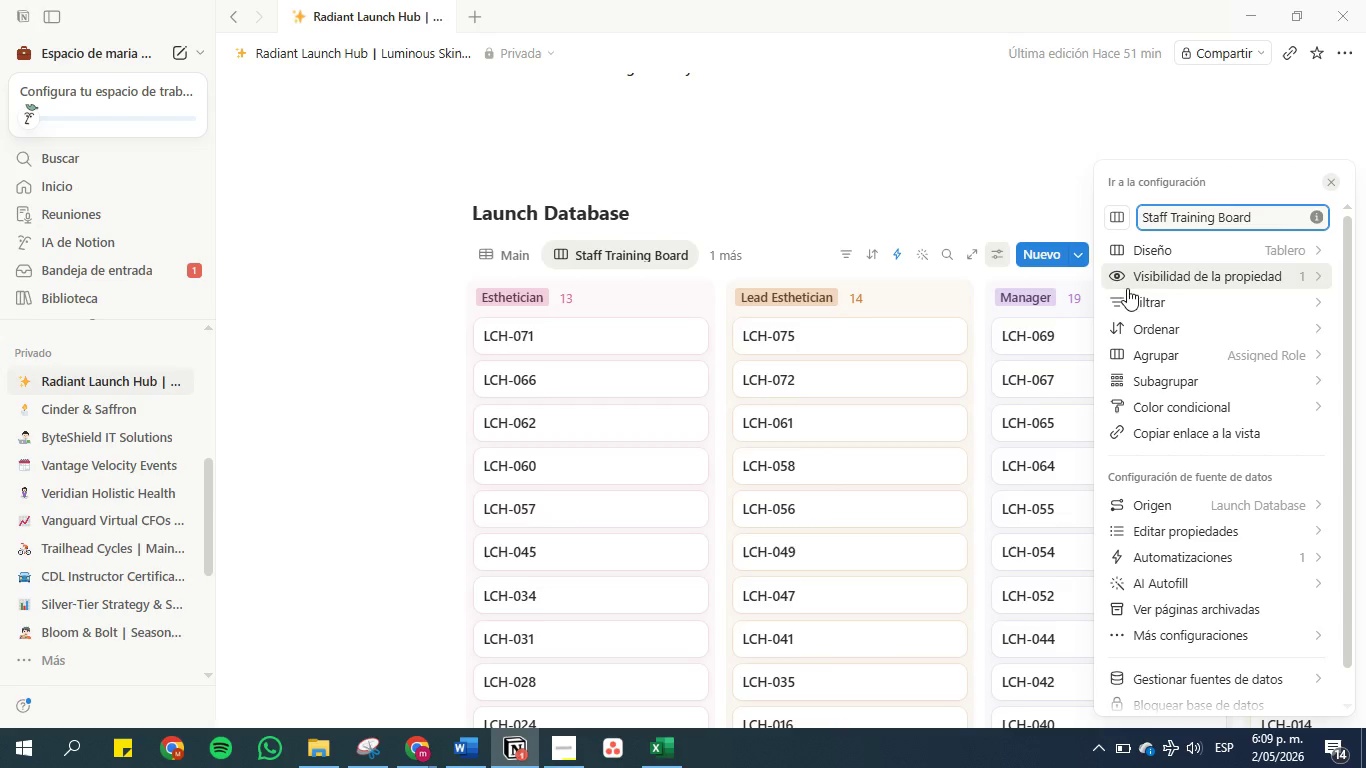 
left_click([1138, 306])
 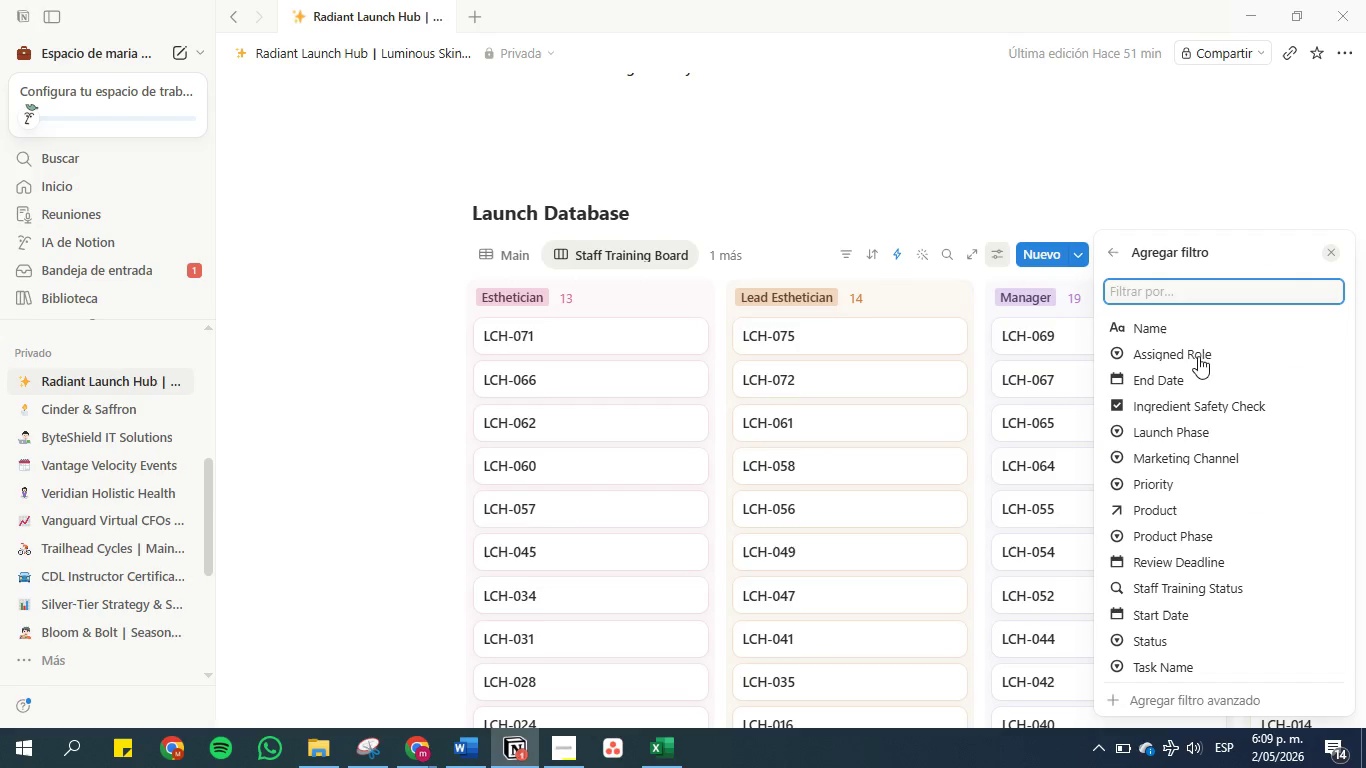 
wait(9.16)
 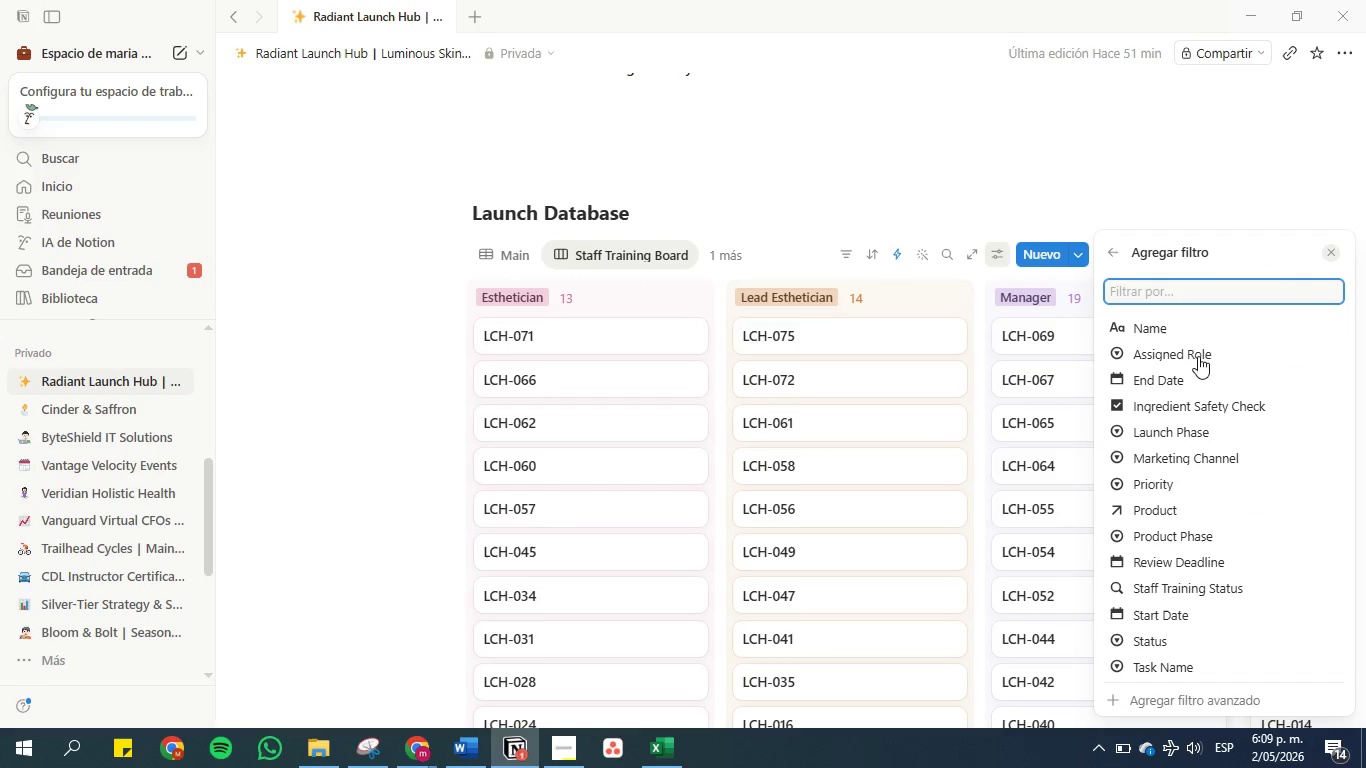 
left_click([1175, 355])
 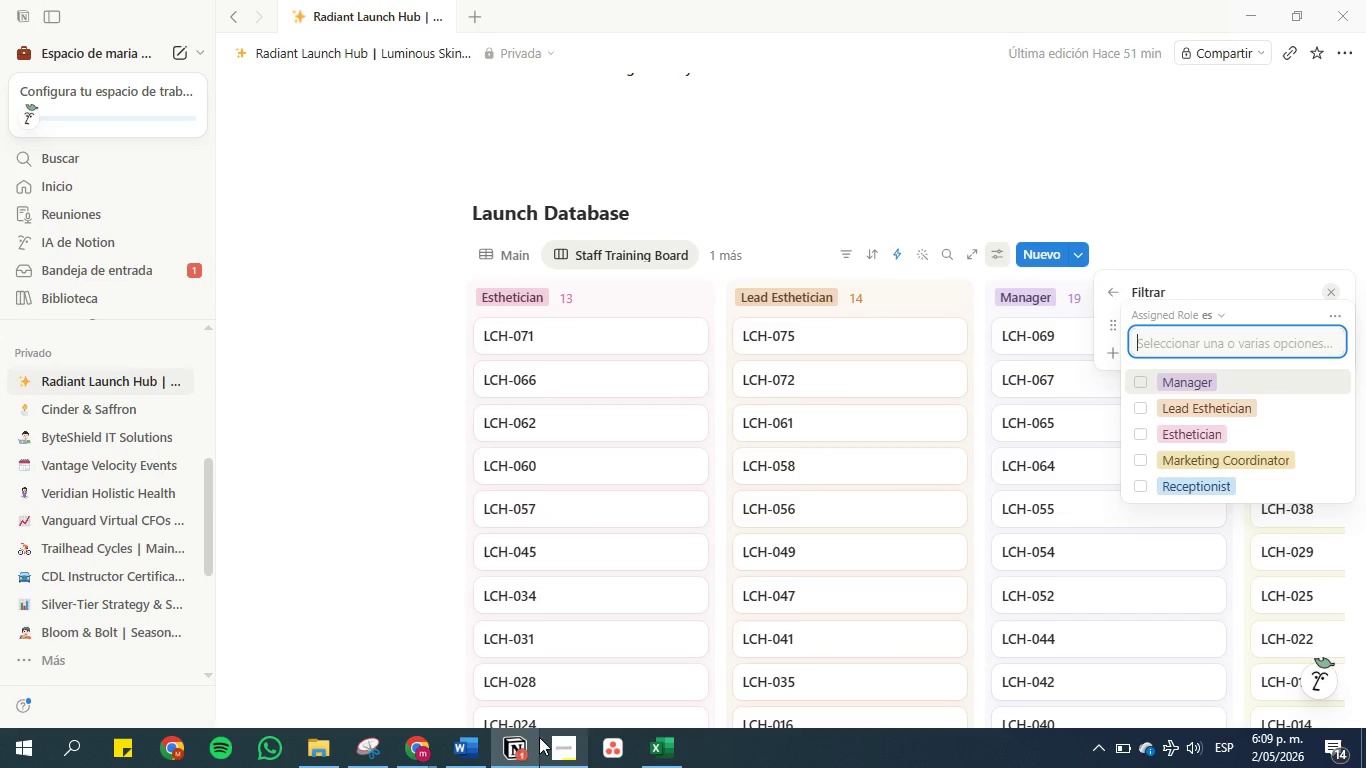 
left_click([483, 741])
 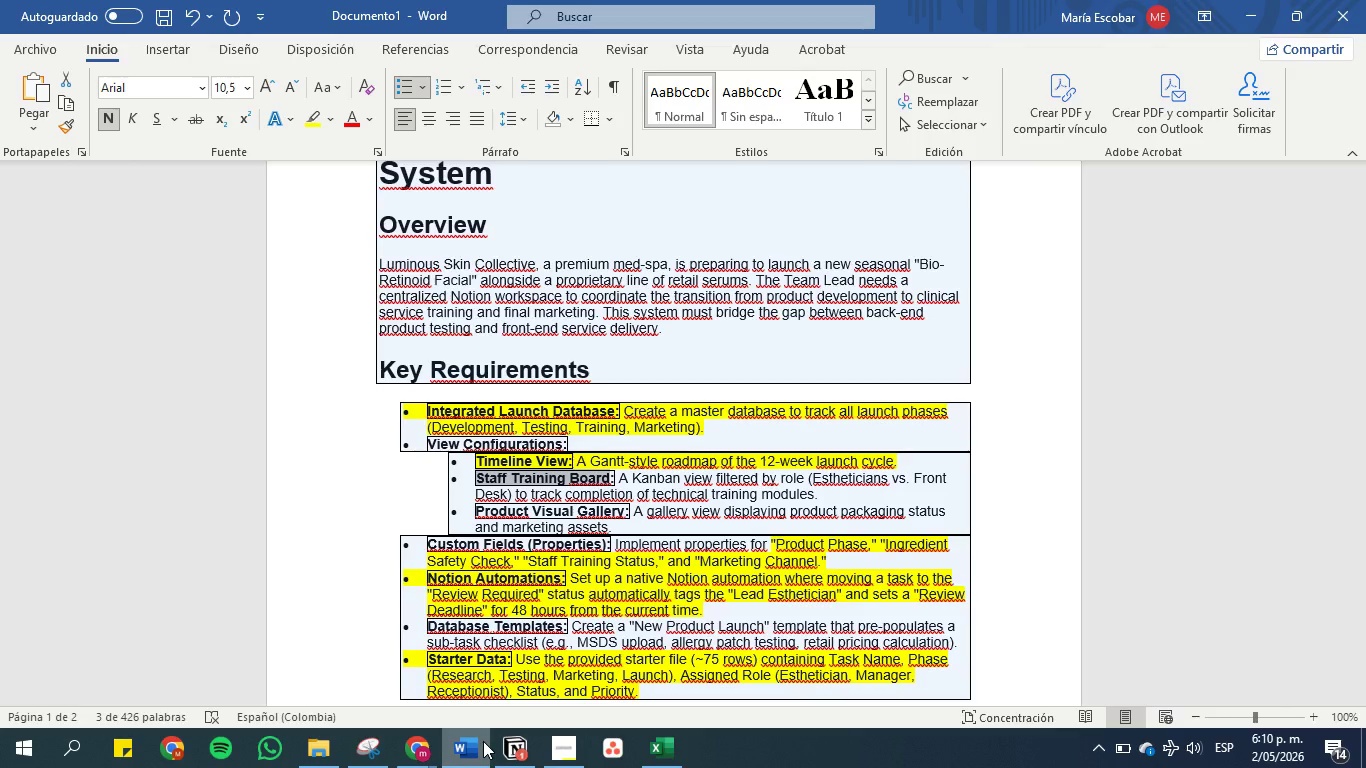 
wait(21.34)
 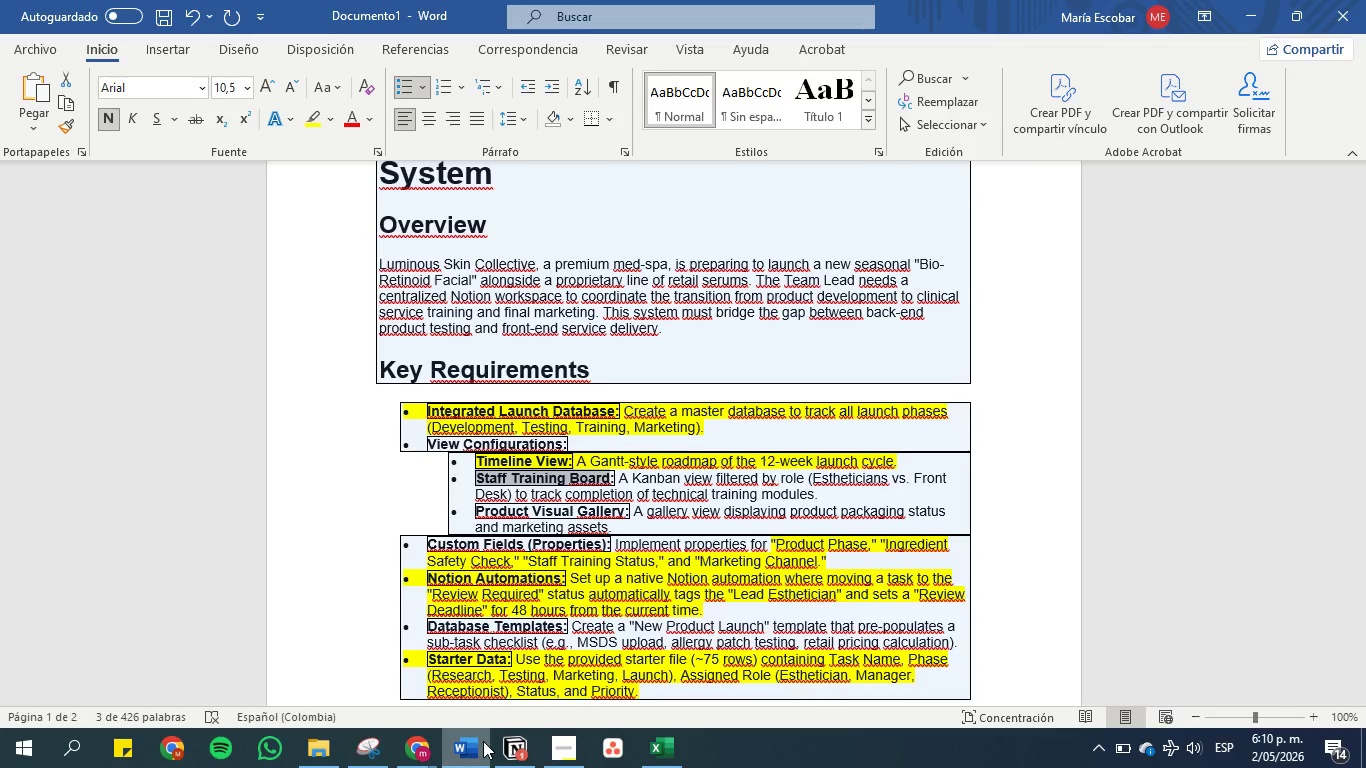 
left_click([483, 741])
 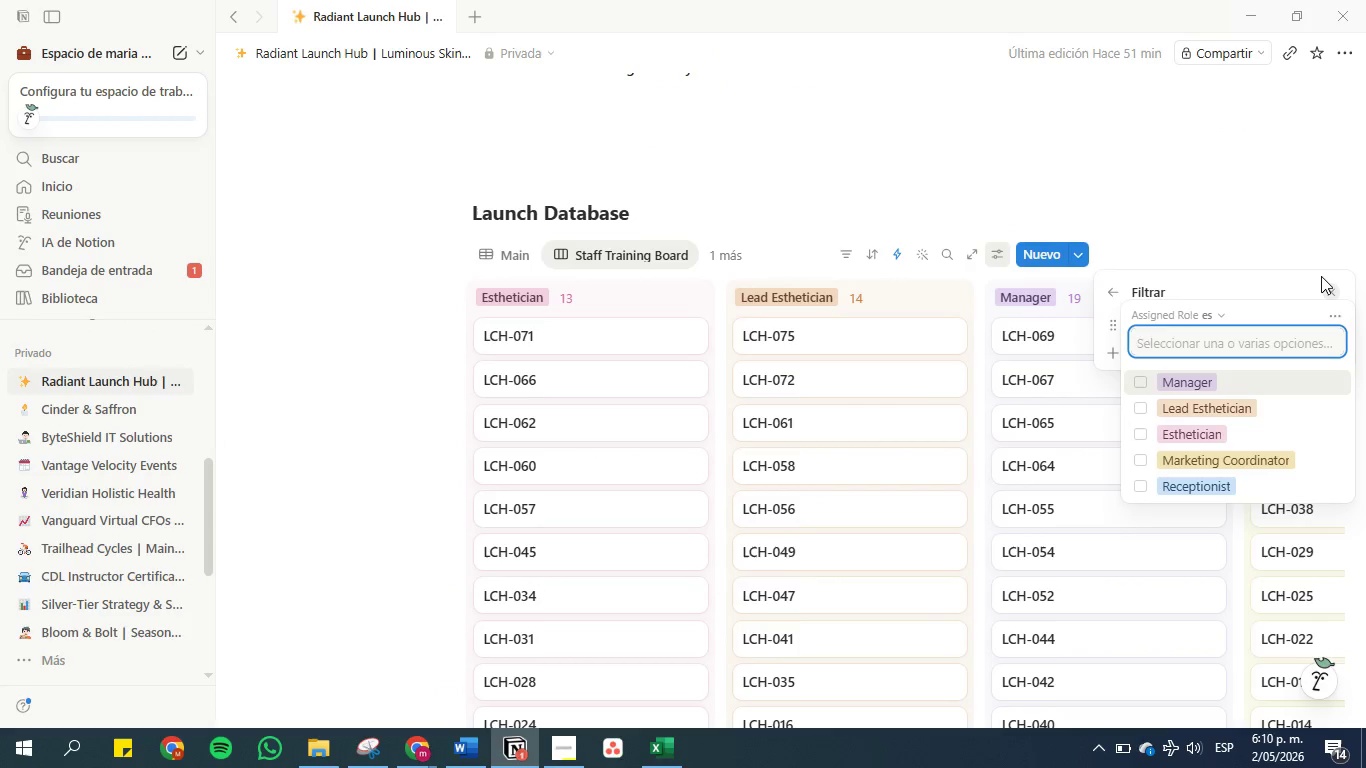 
wait(12.67)
 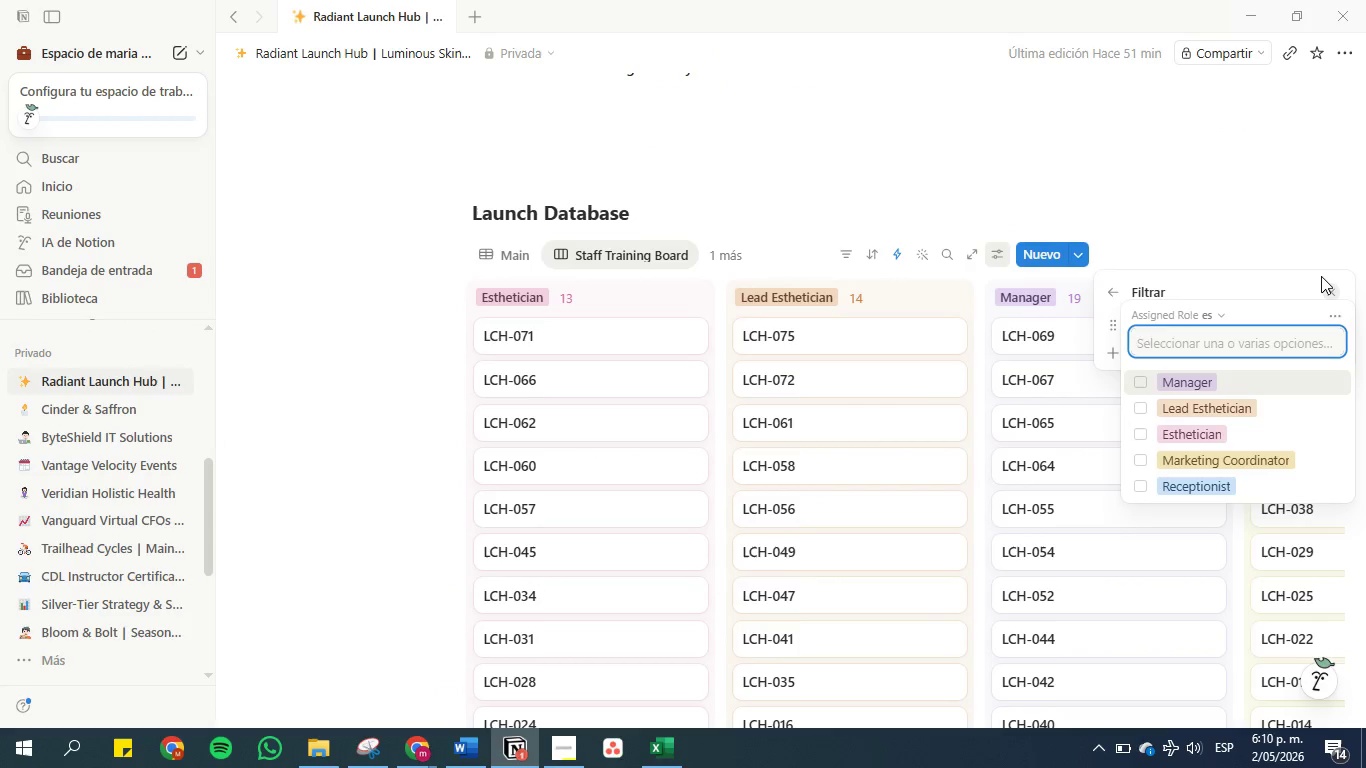 
left_click([1144, 429])
 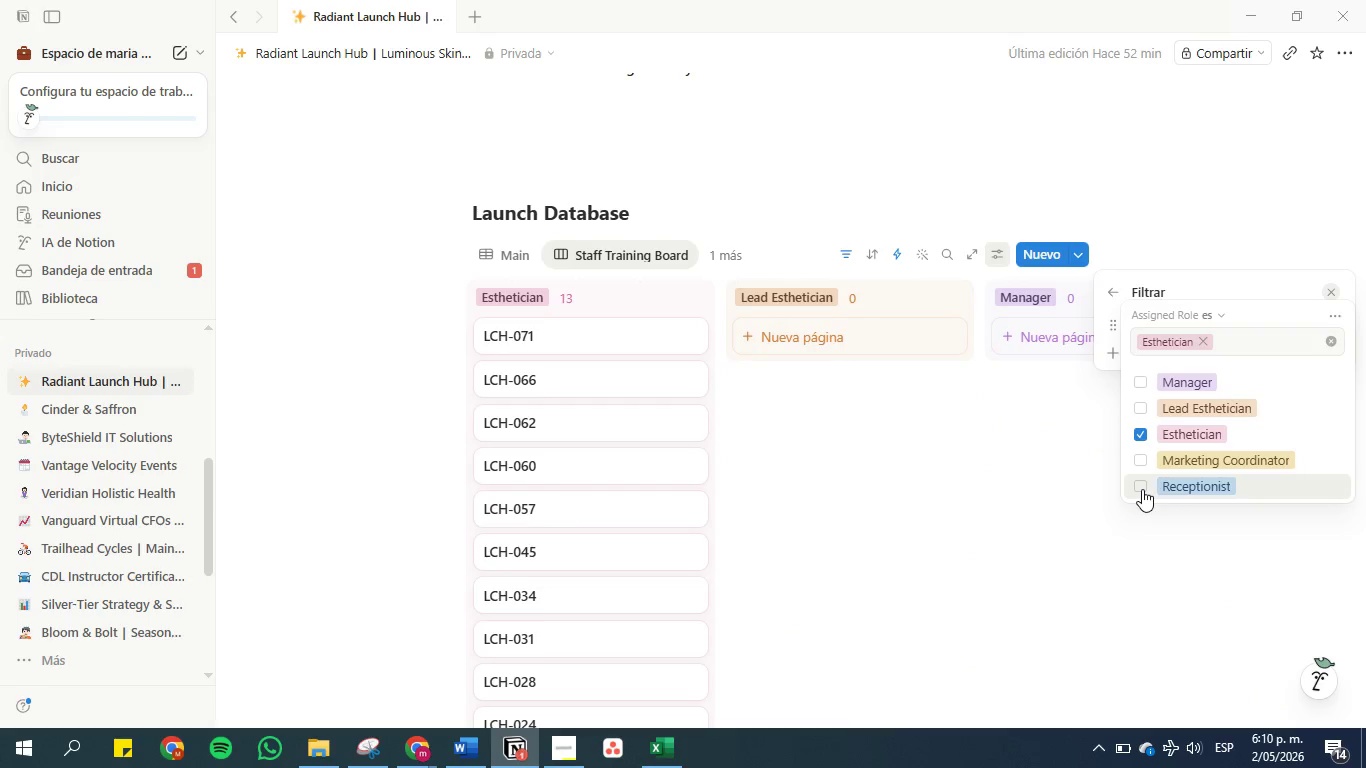 
left_click([1142, 489])
 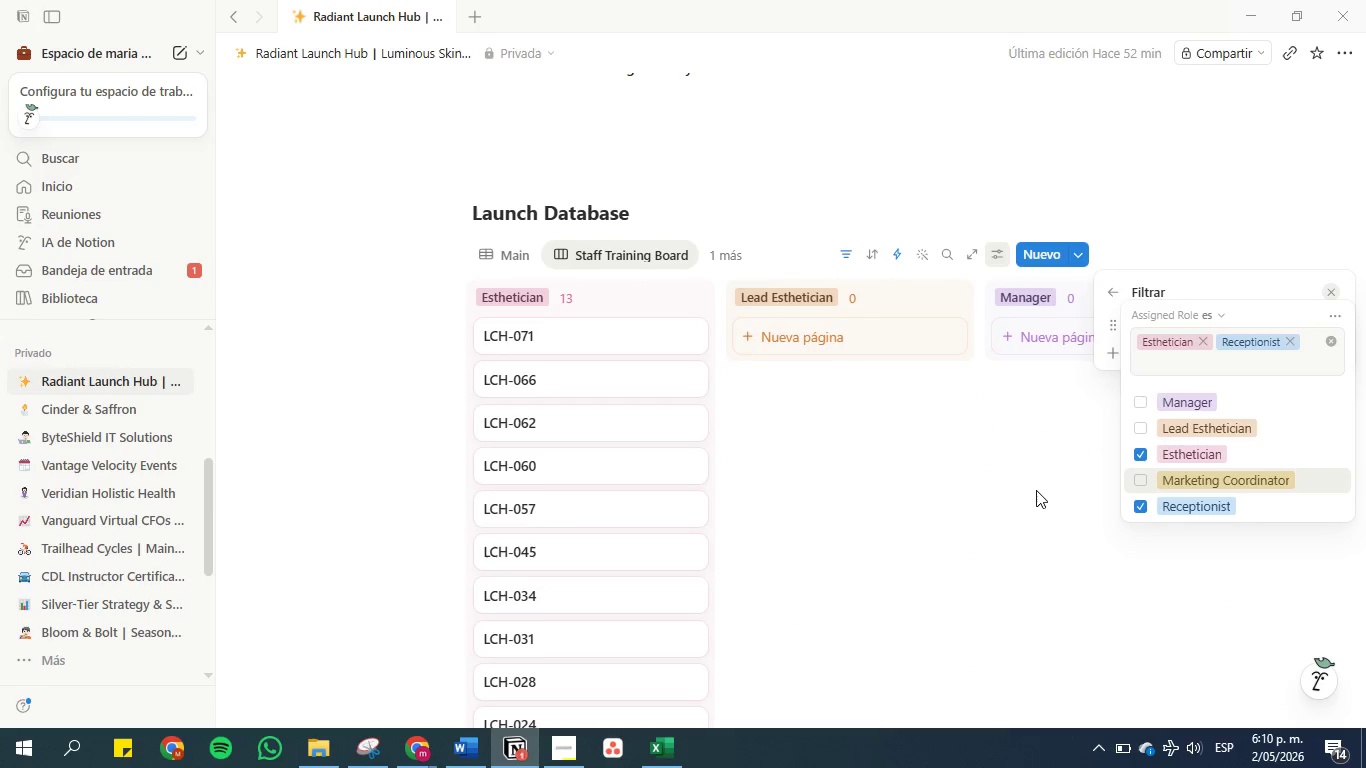 
wait(8.38)
 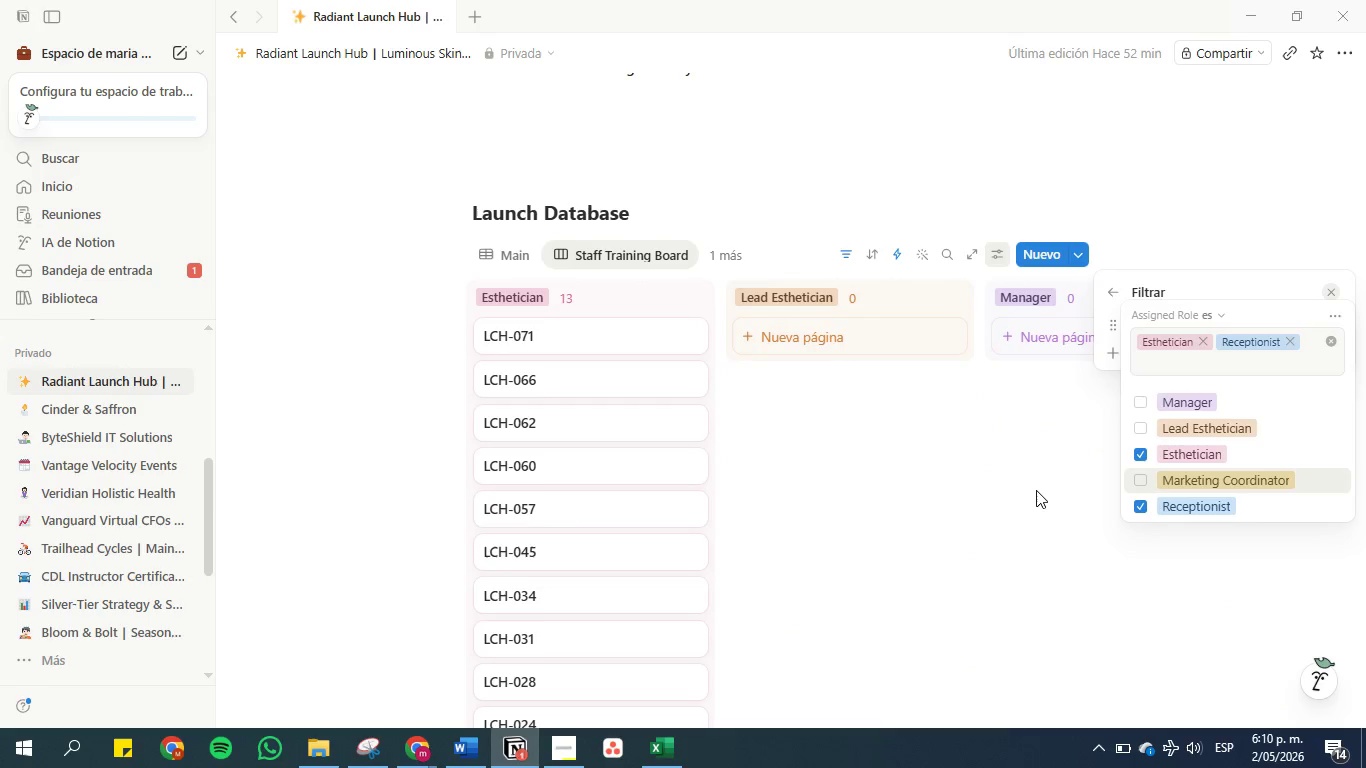 
left_click([478, 750])
 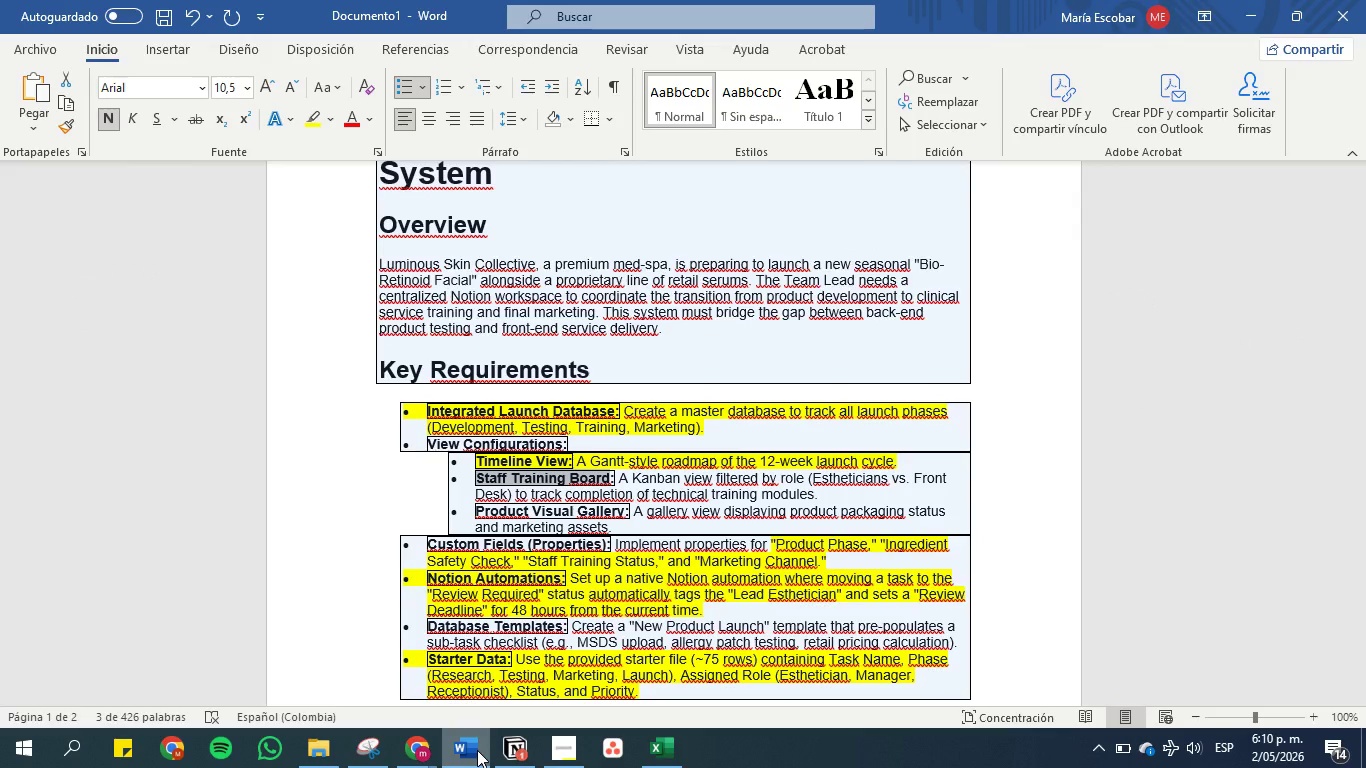 
wait(24.69)
 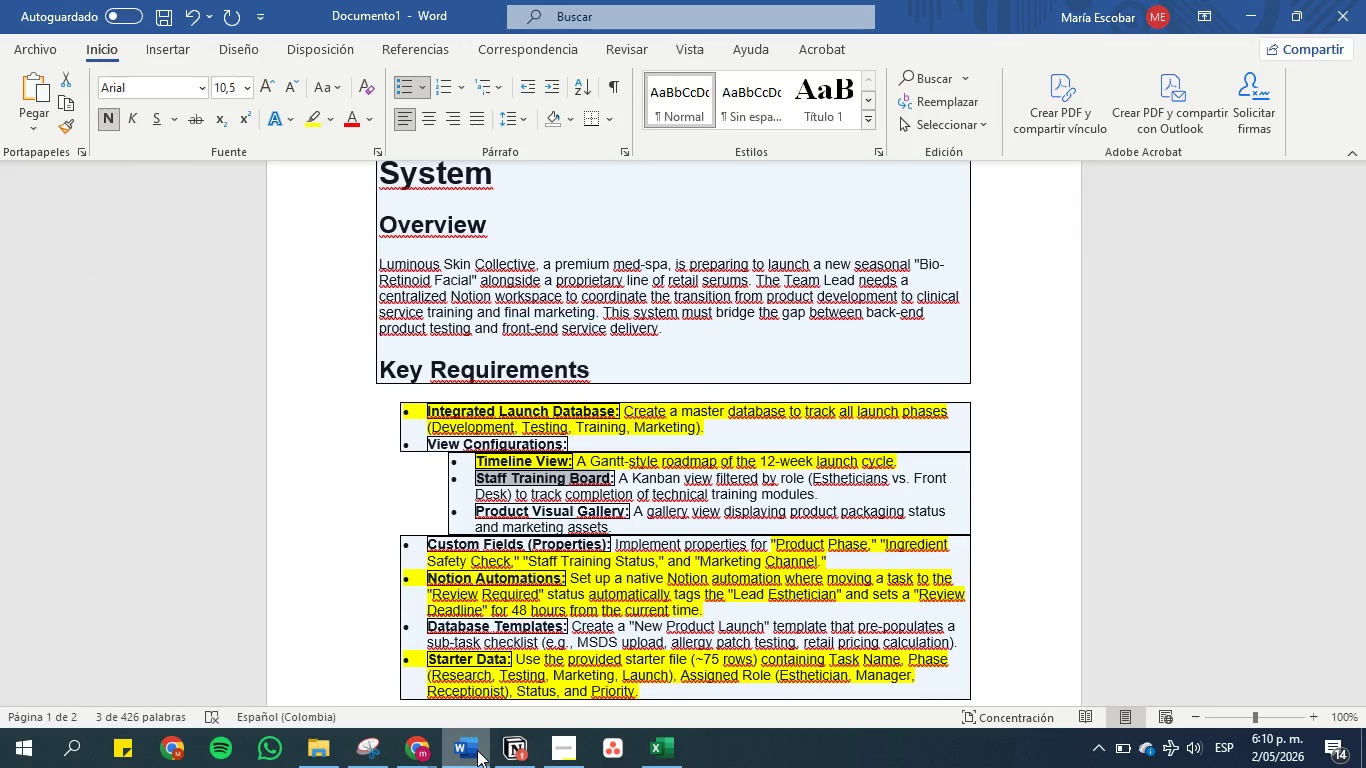 
left_click([1251, 7])
 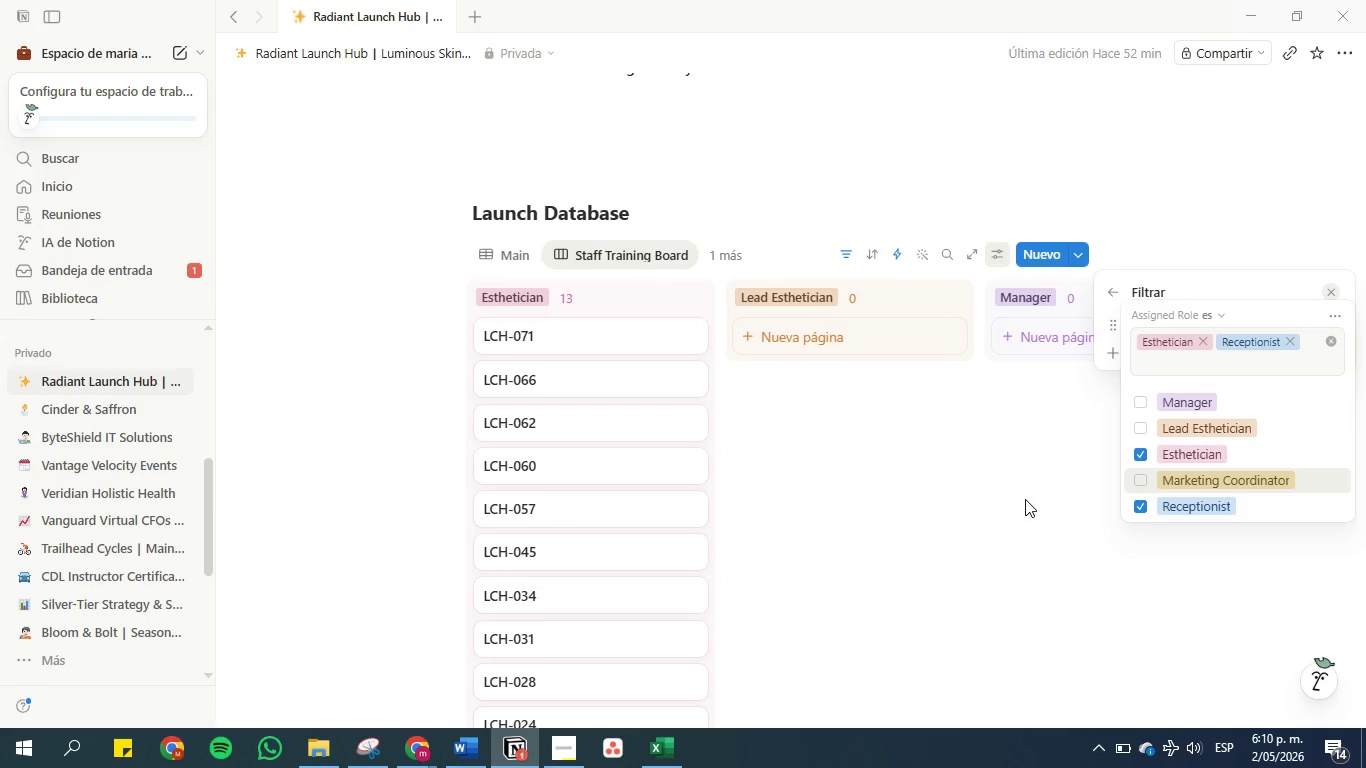 
wait(5.16)
 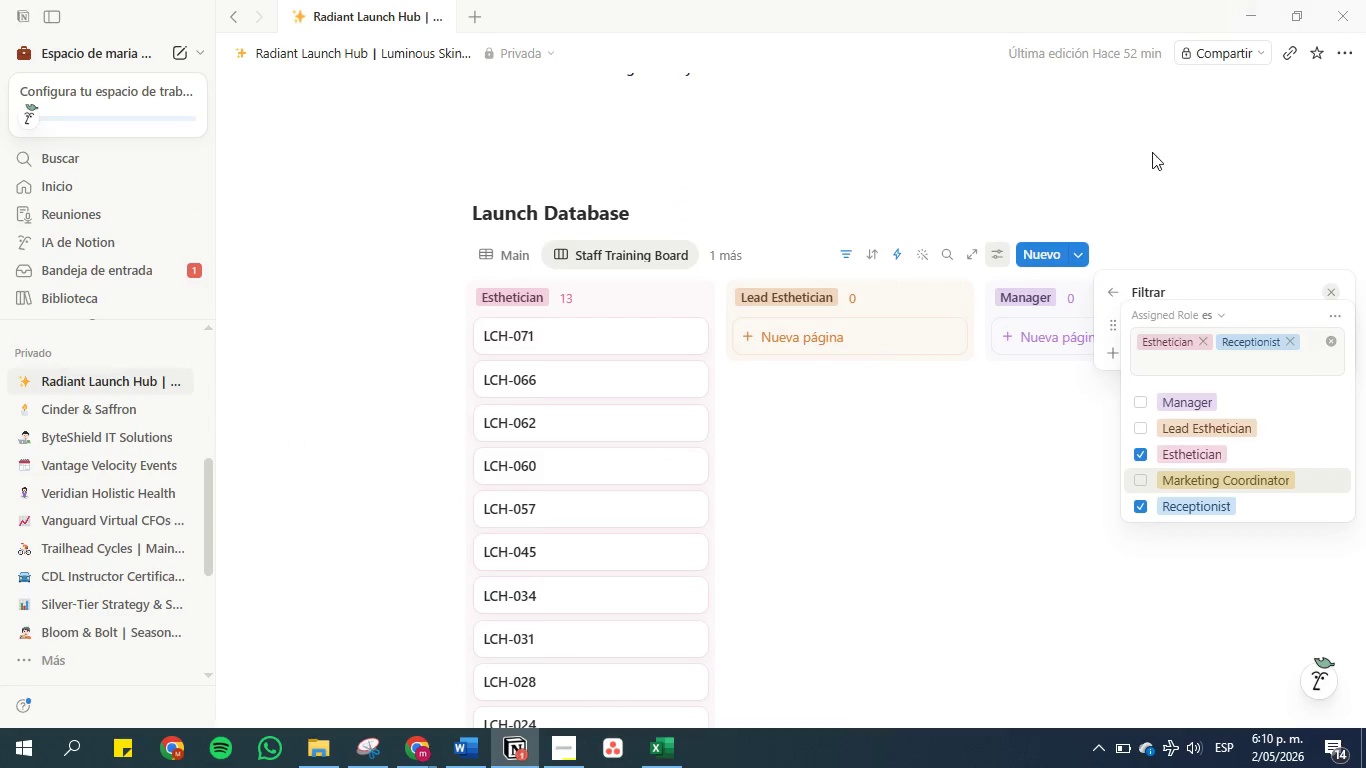 
left_click([1025, 499])
 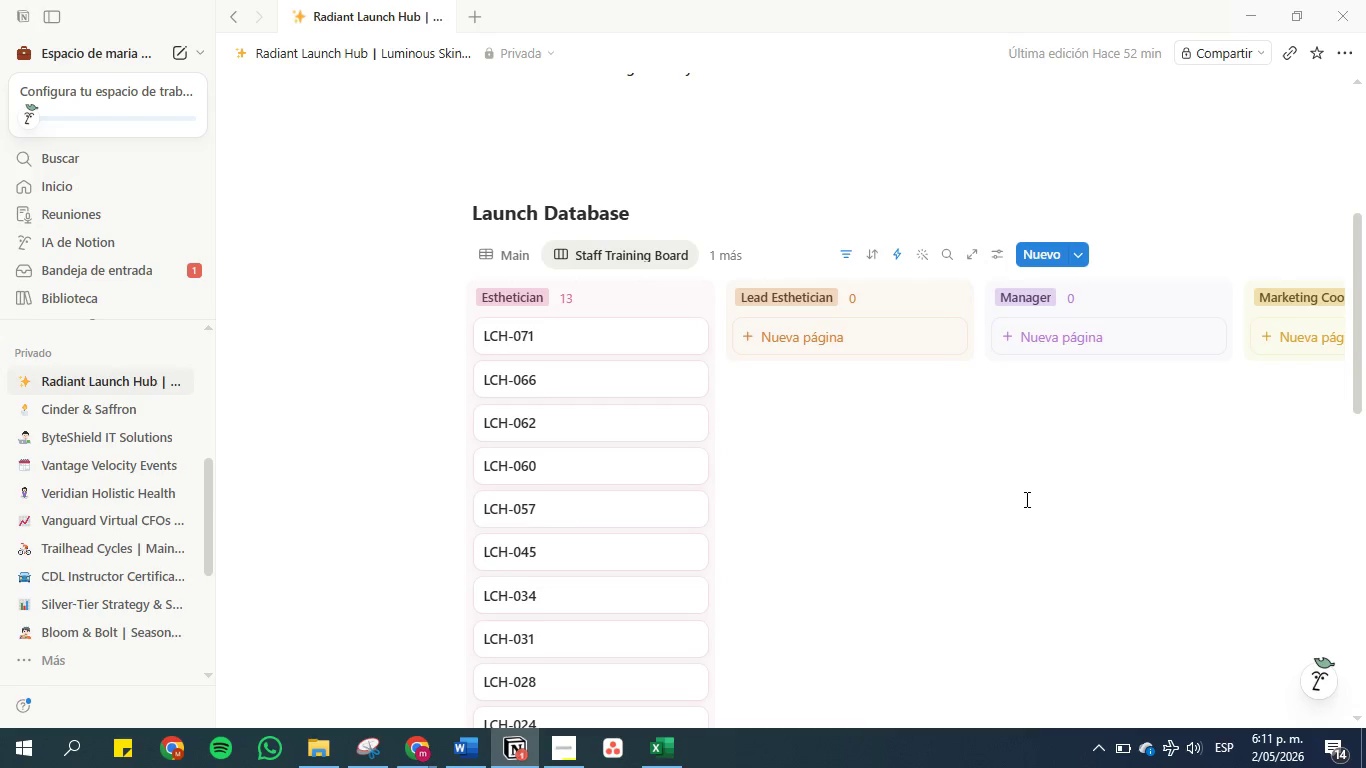 
scroll: coordinate [1025, 499], scroll_direction: down, amount: 13.0
 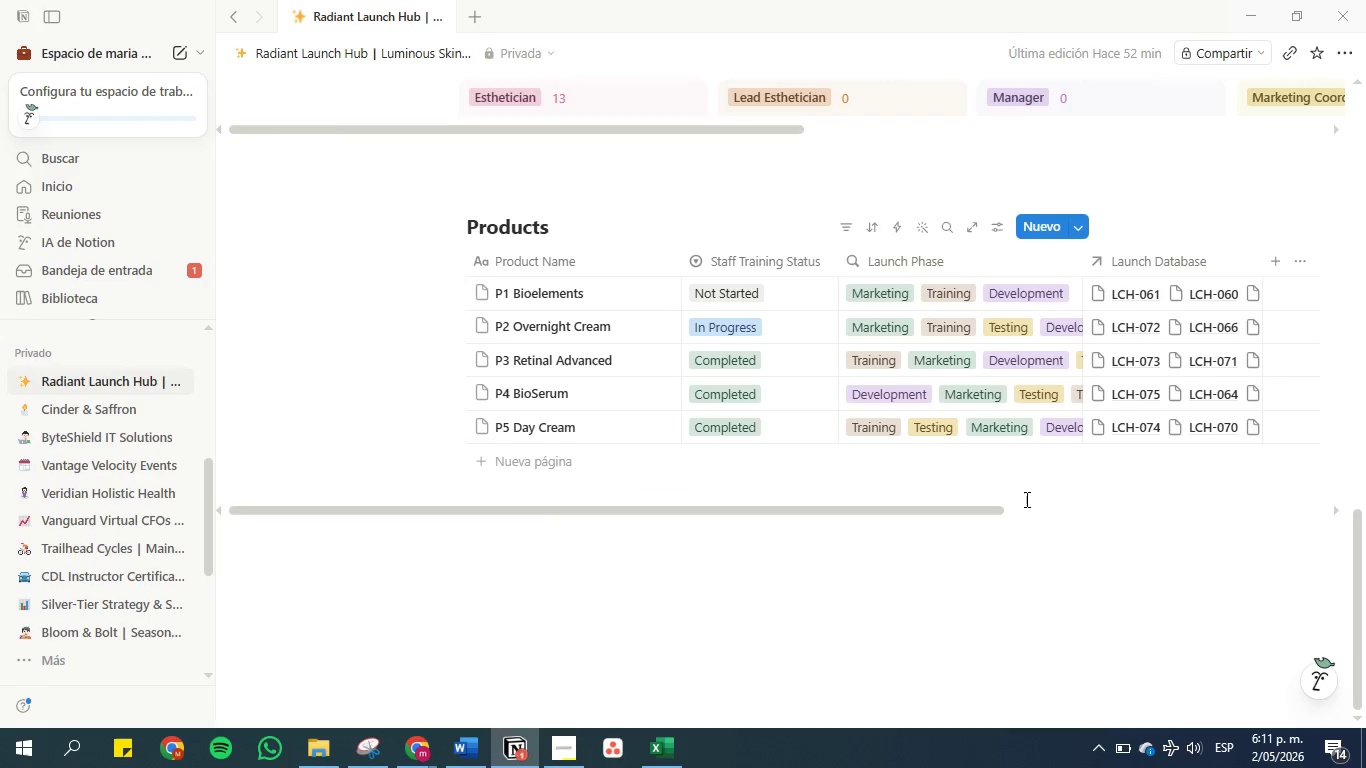 
scroll: coordinate [1025, 499], scroll_direction: up, amount: 1.0
 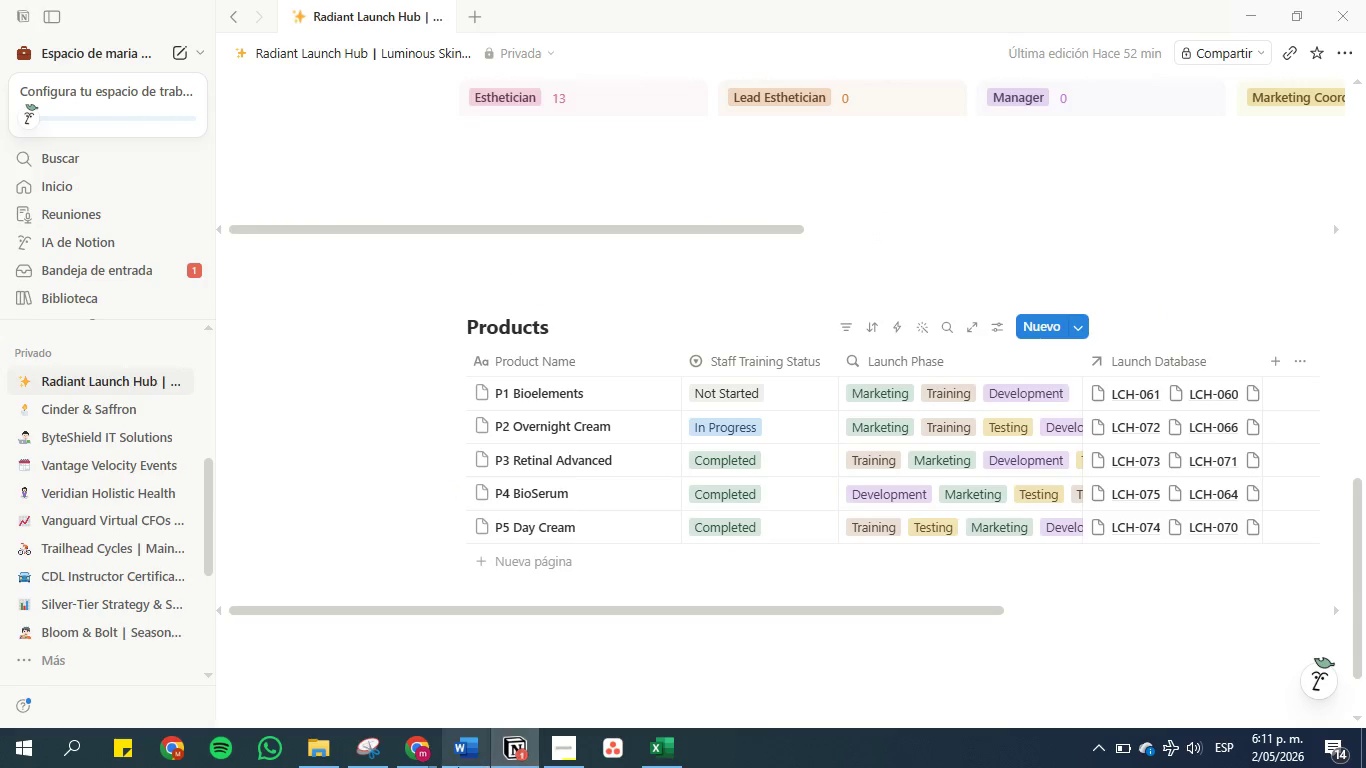 
left_click([469, 748])
 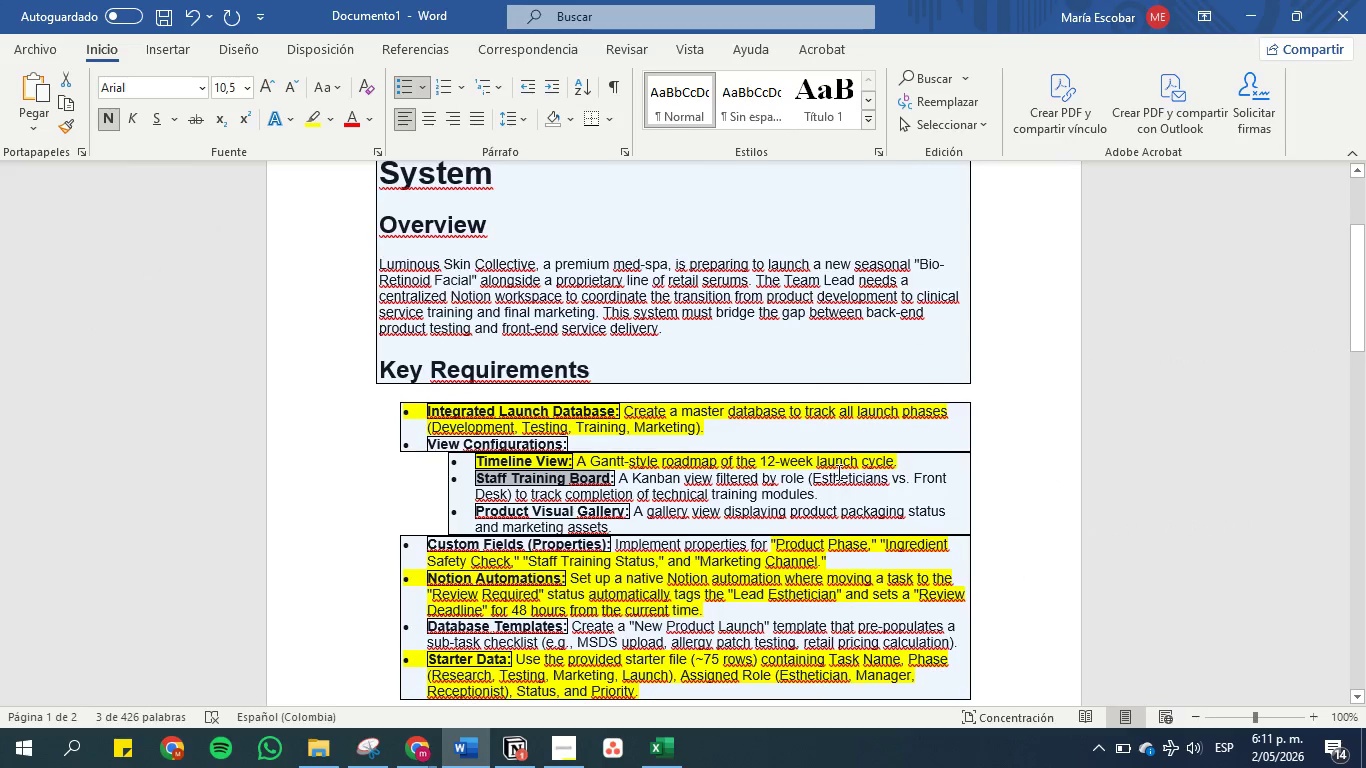 
left_click([786, 466])
 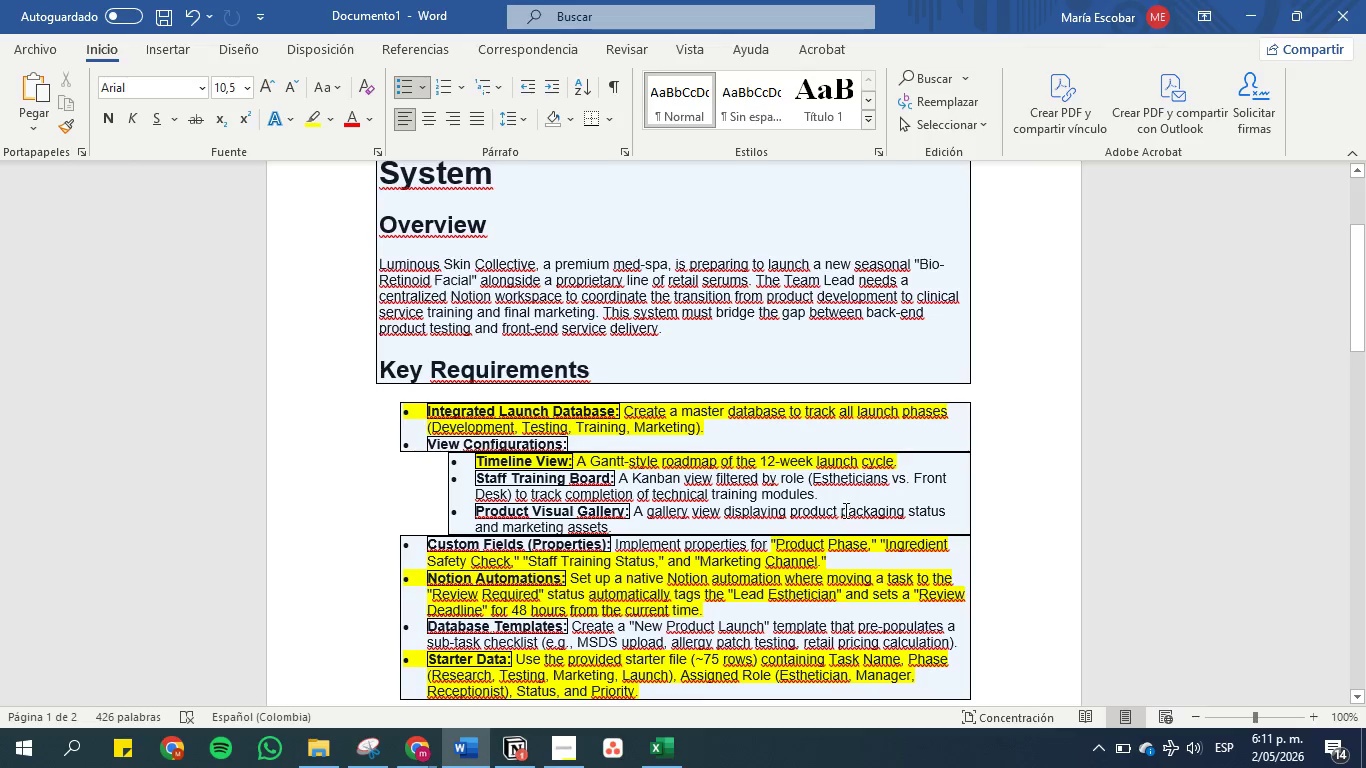 
left_click_drag(start_coordinate=[840, 510], to_coordinate=[940, 516])
 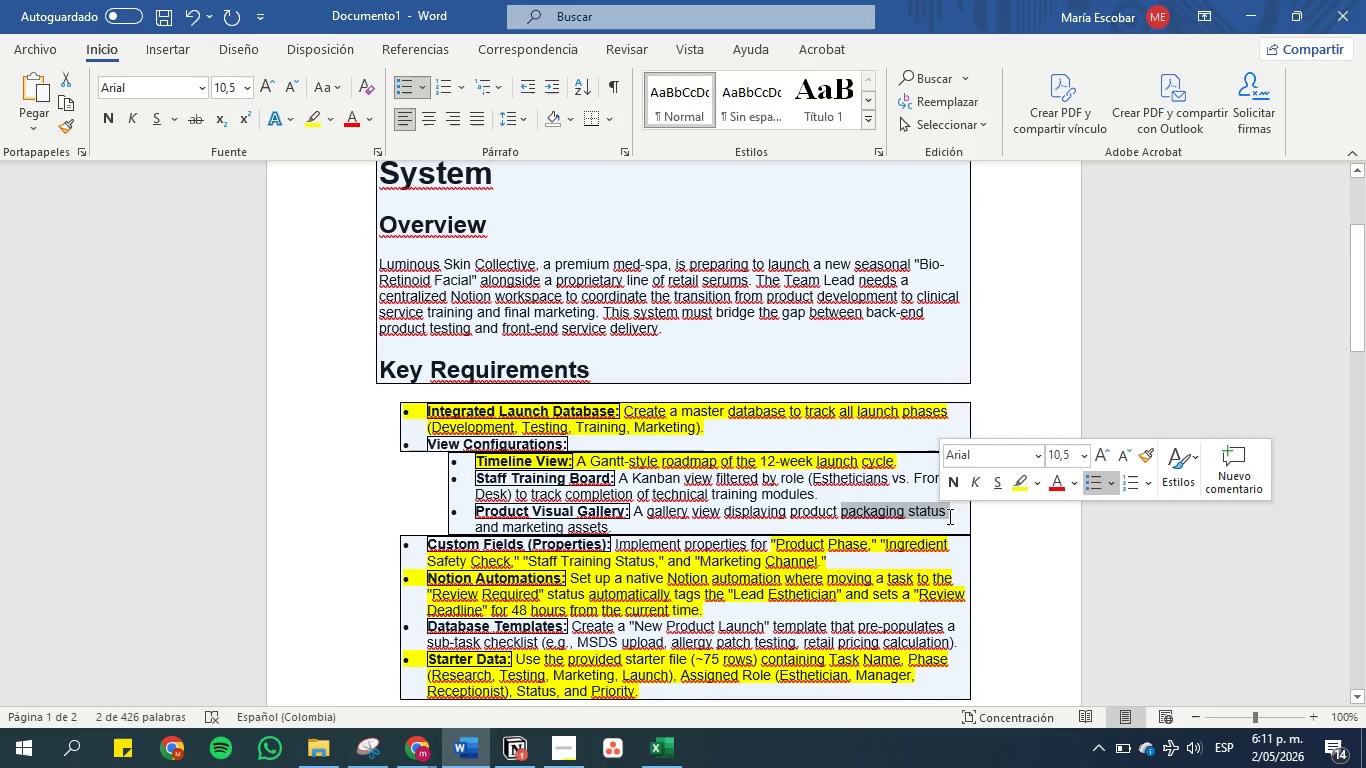 
key(Control+C)
 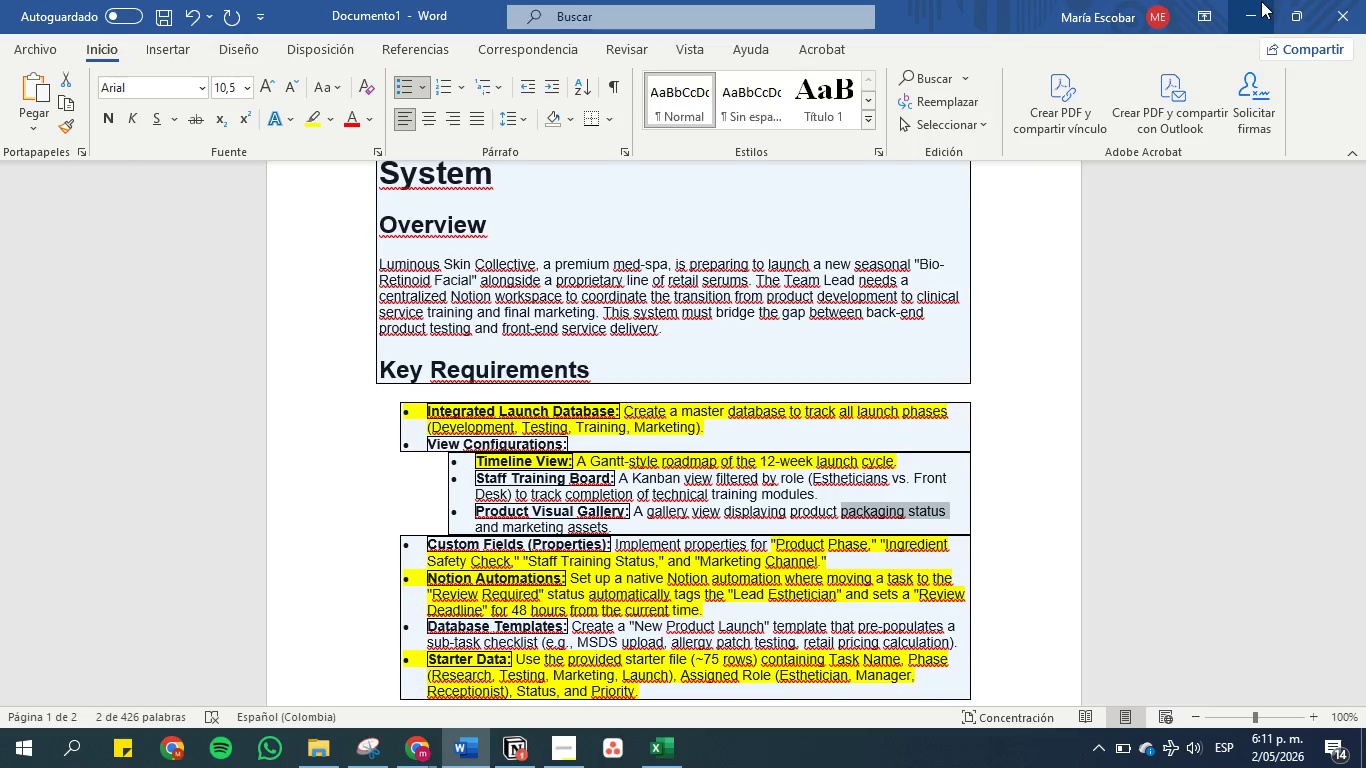 
left_click([1262, 1])
 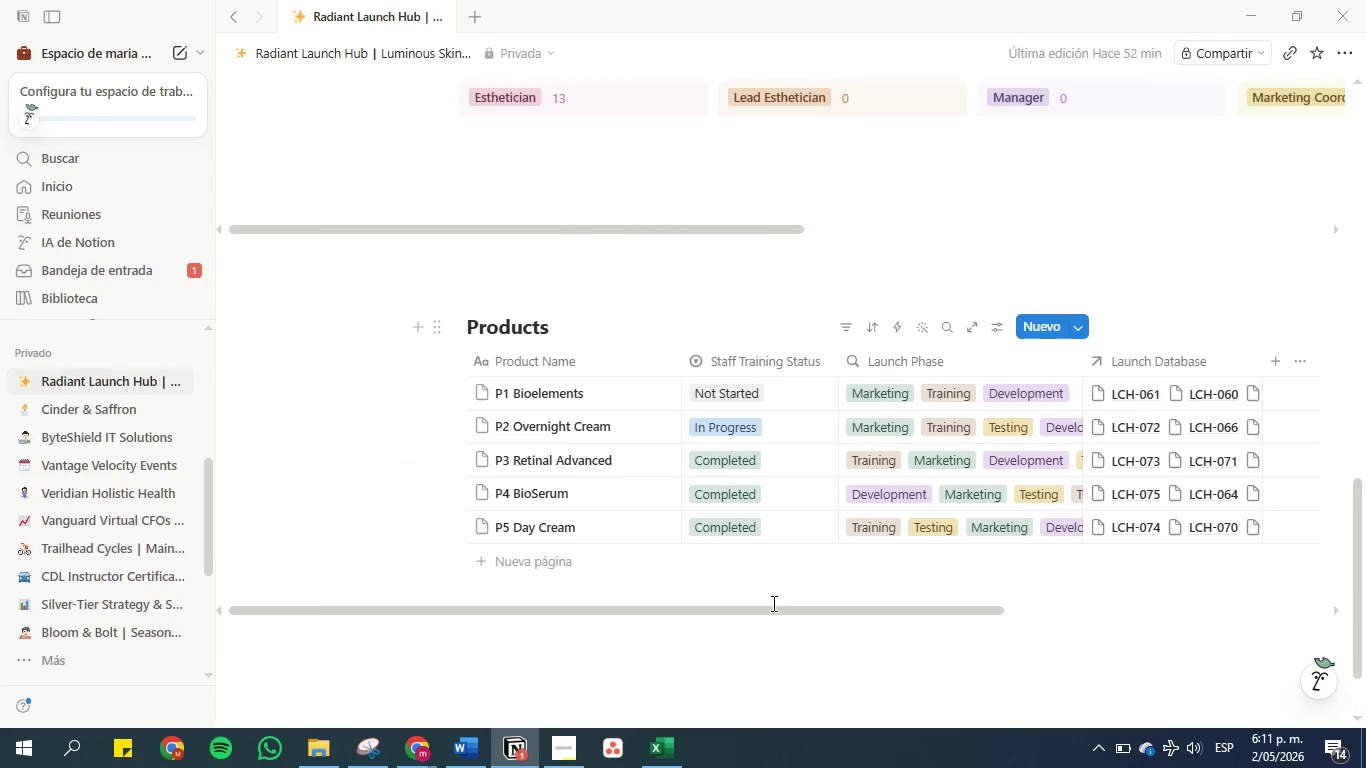 
left_click_drag(start_coordinate=[772, 610], to_coordinate=[989, 604])
 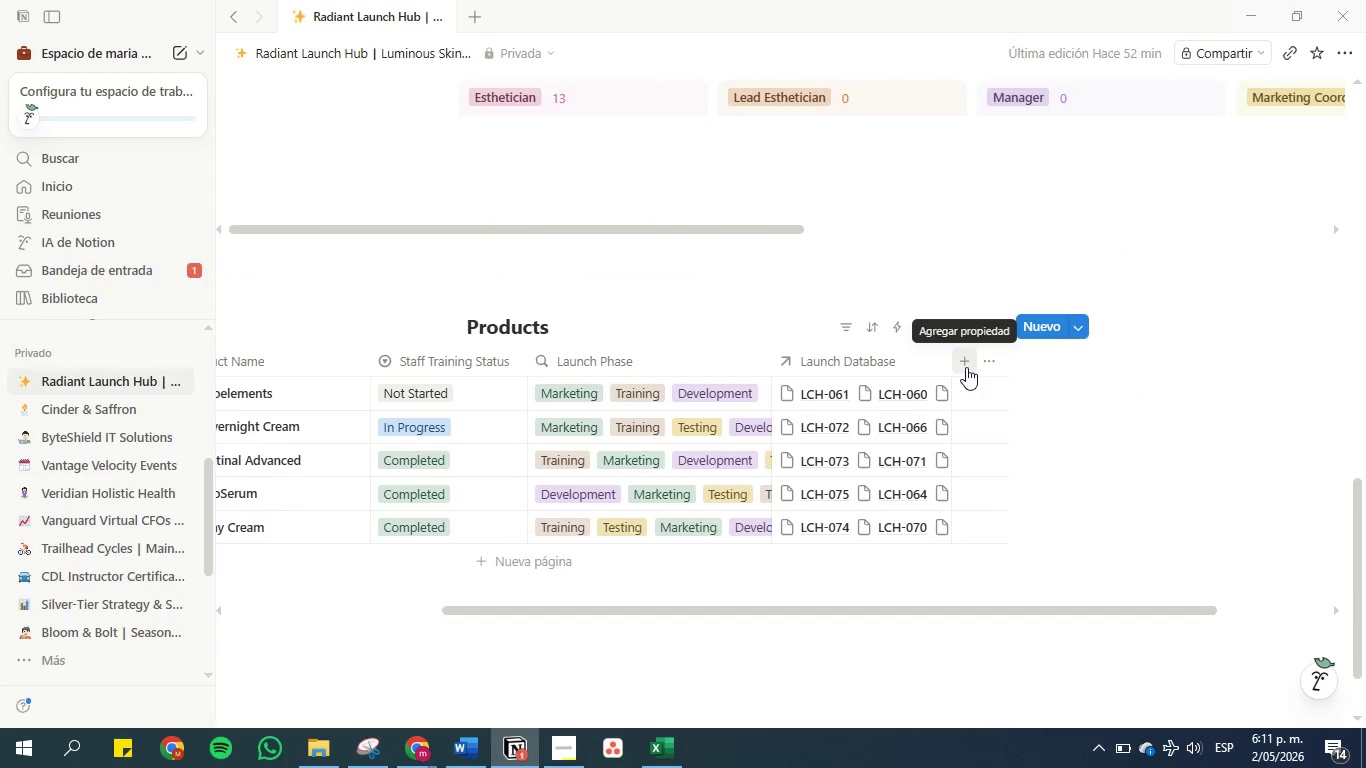 
left_click([965, 367])
 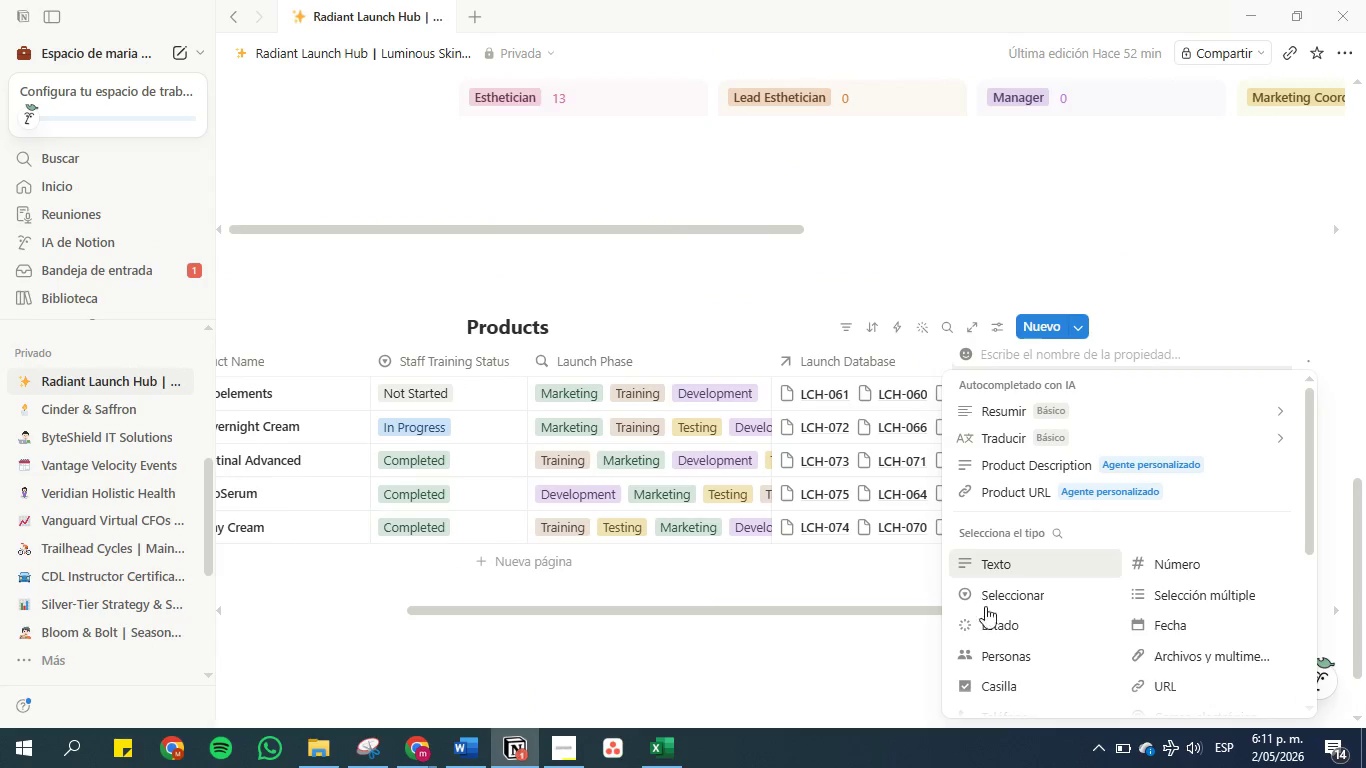 
left_click([1001, 593])
 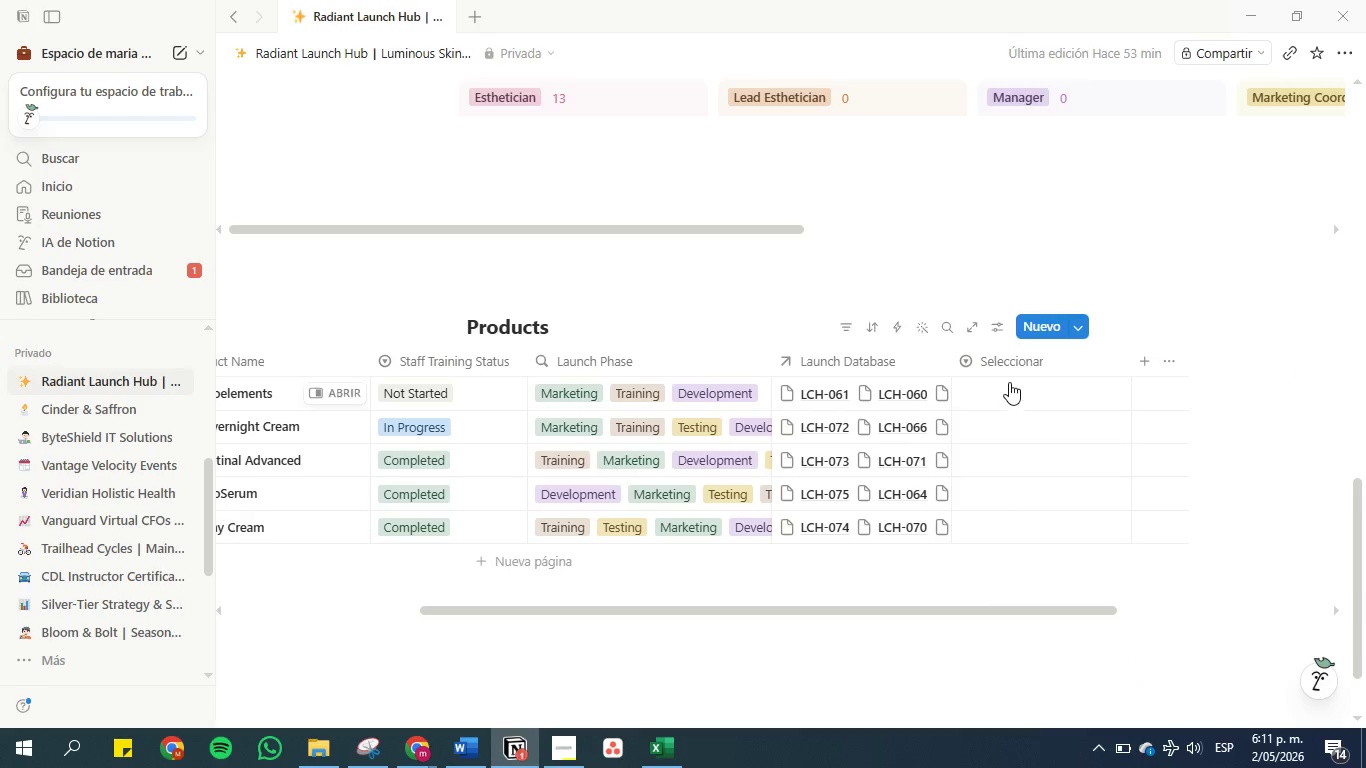 
left_click([1004, 359])
 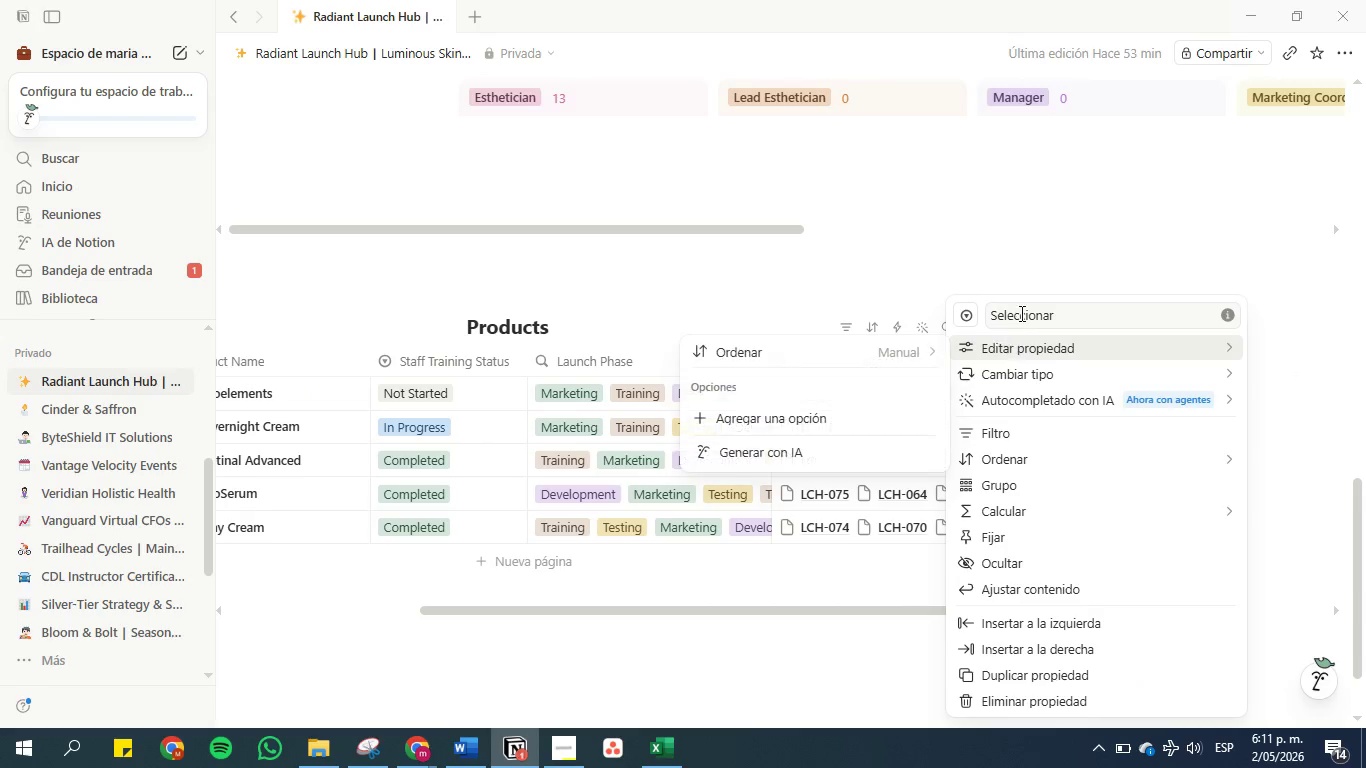 
double_click([1020, 313])
 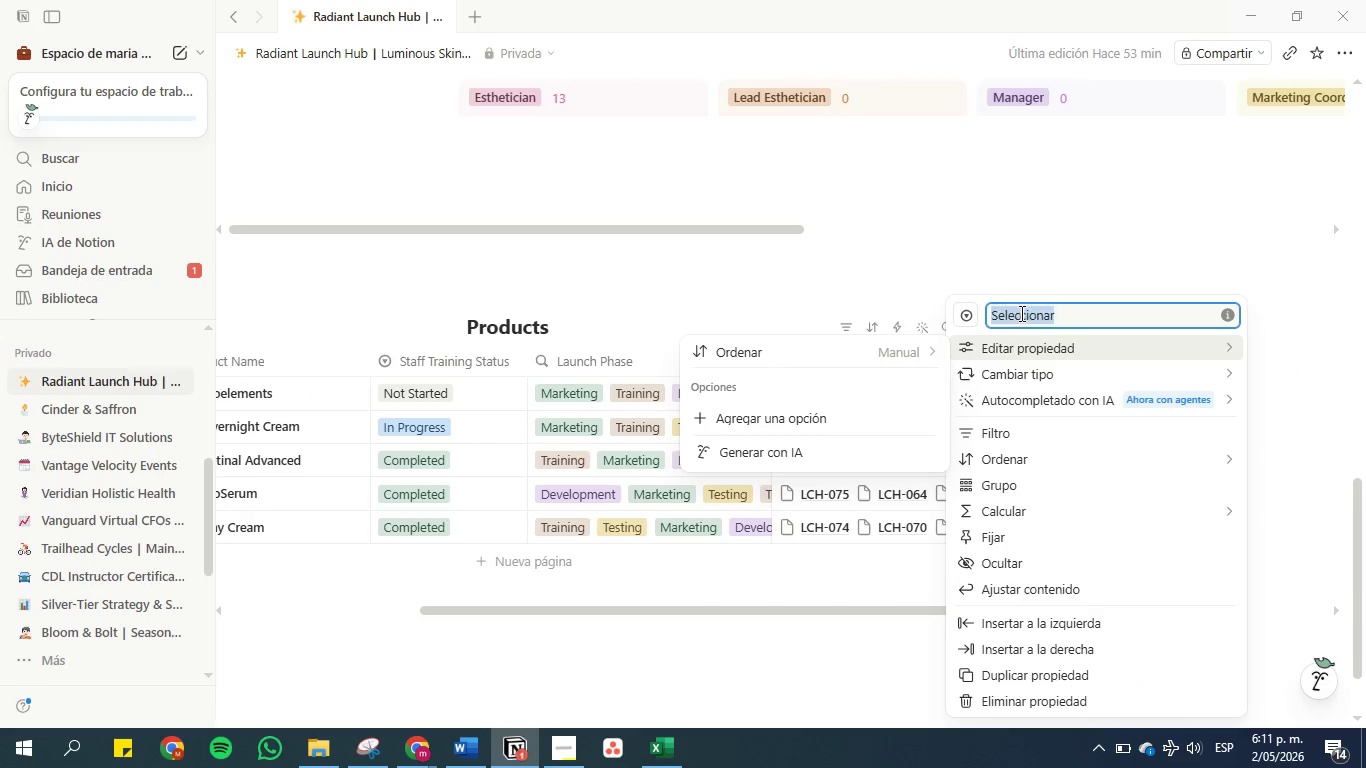 
triple_click([1020, 313])
 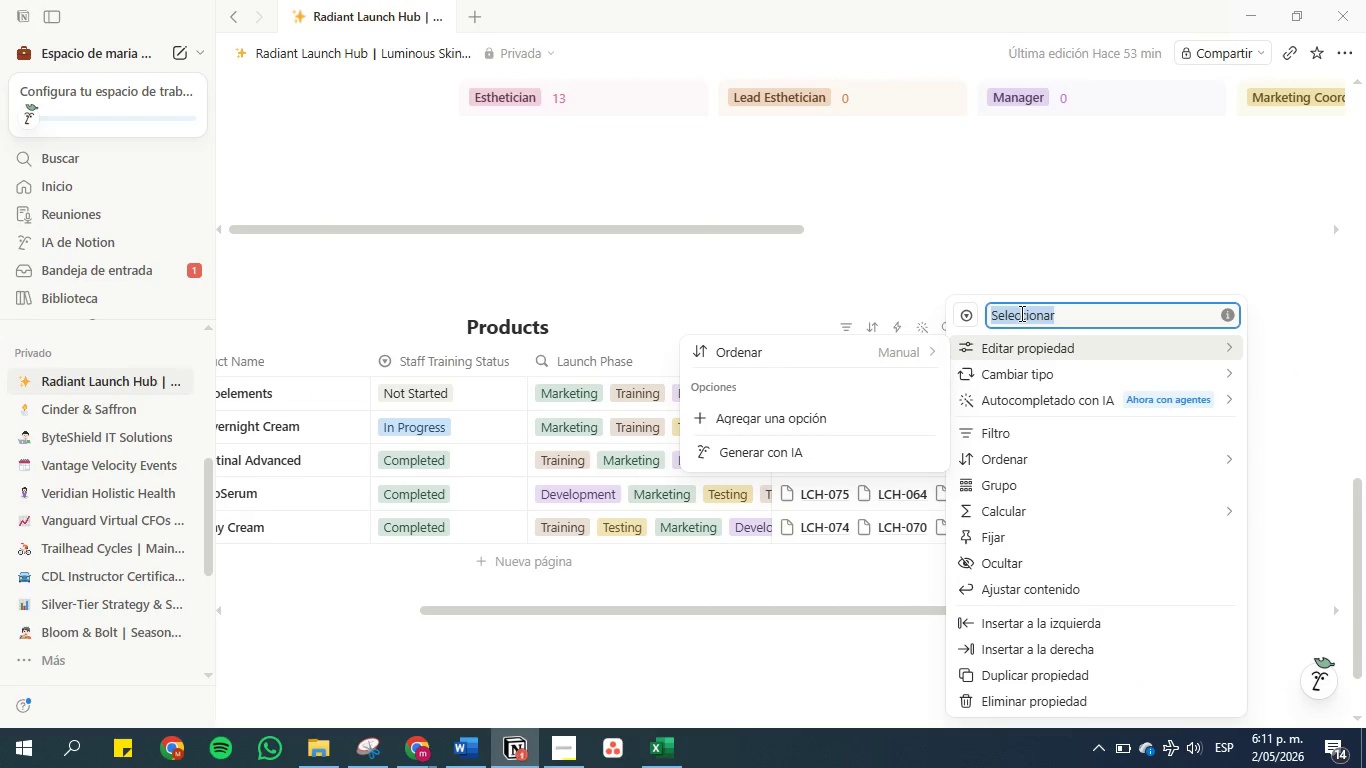 
key(Control+V)
 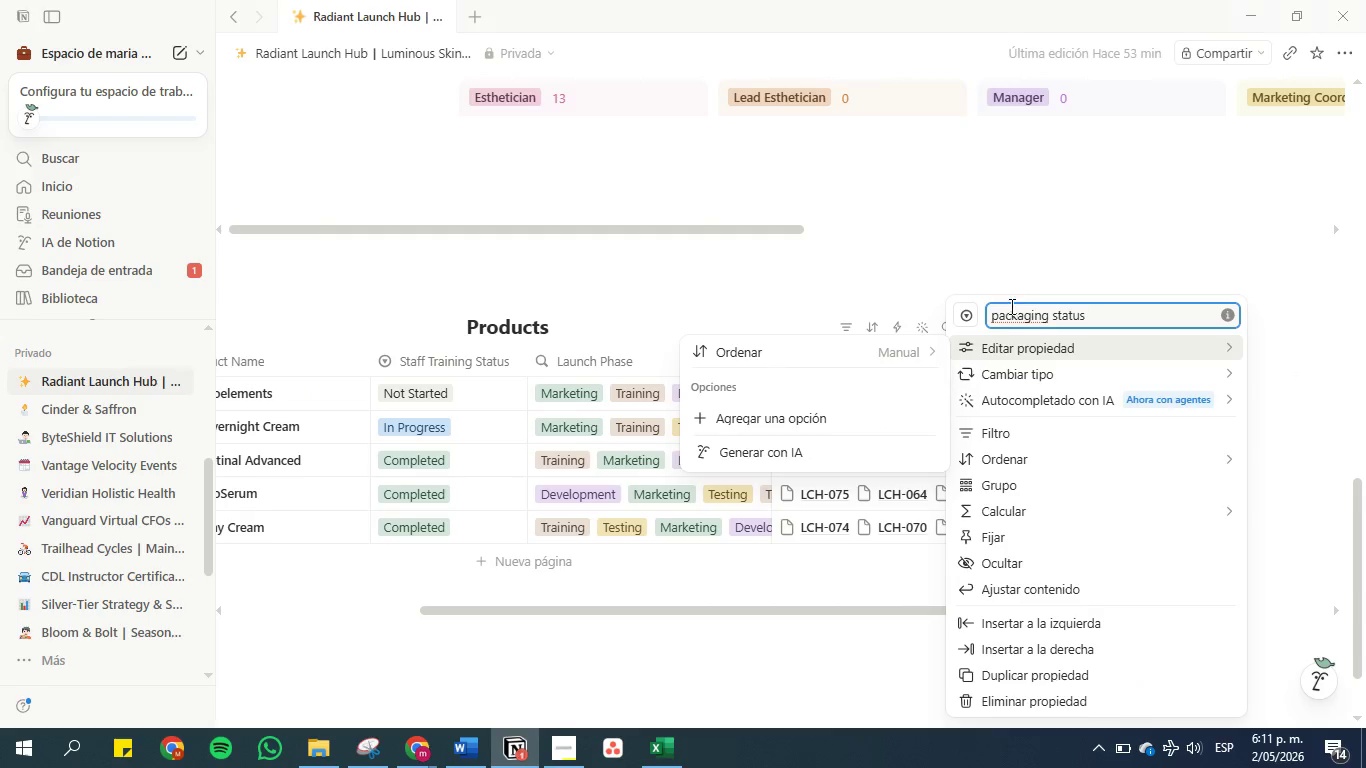 
left_click([996, 315])
 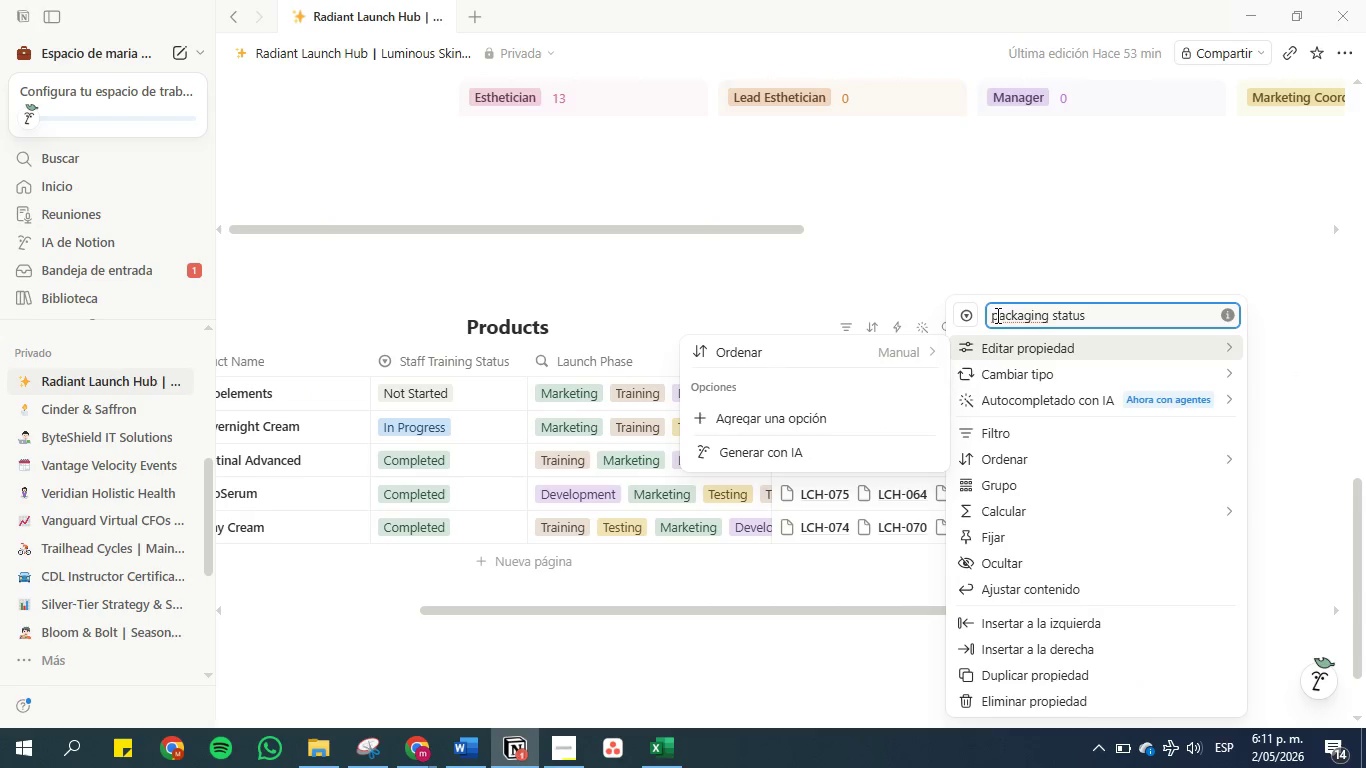 
key(Backspace)
 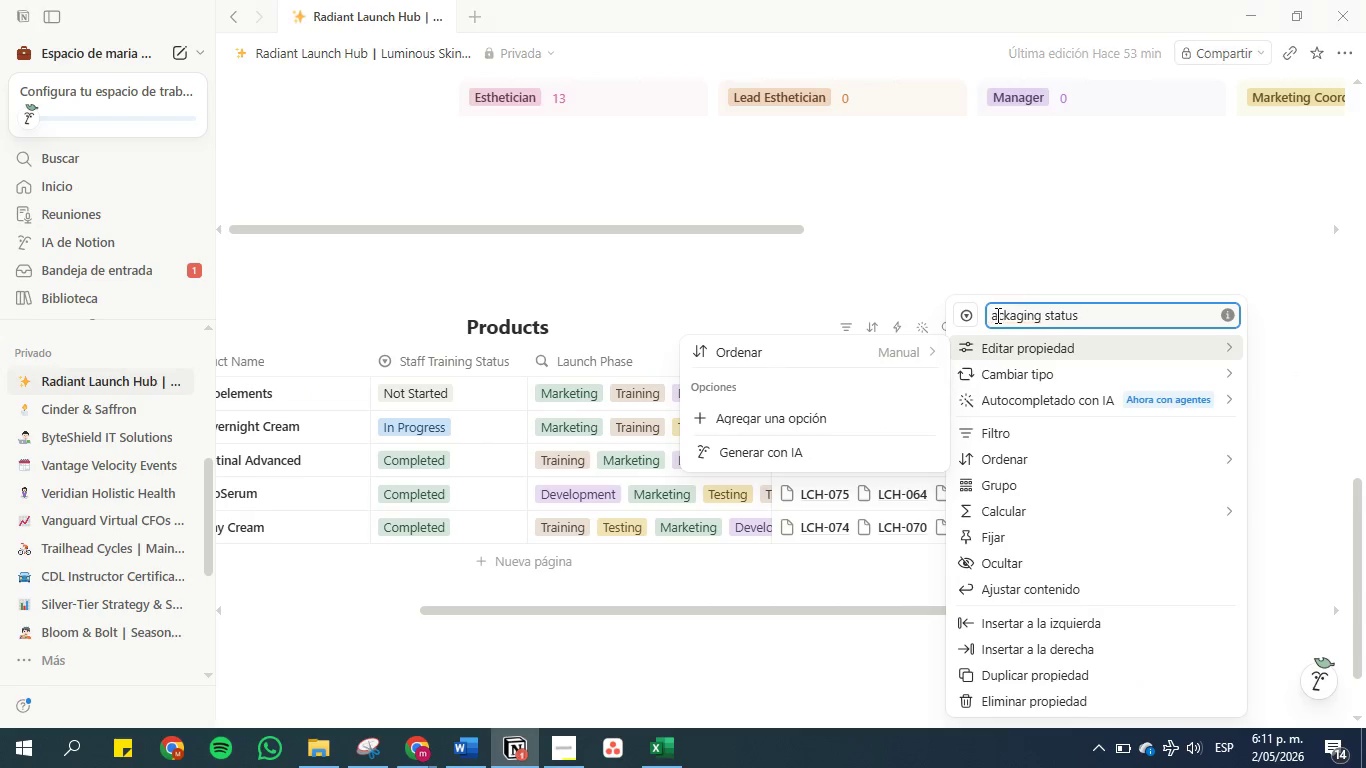 
key(CapsLock)
 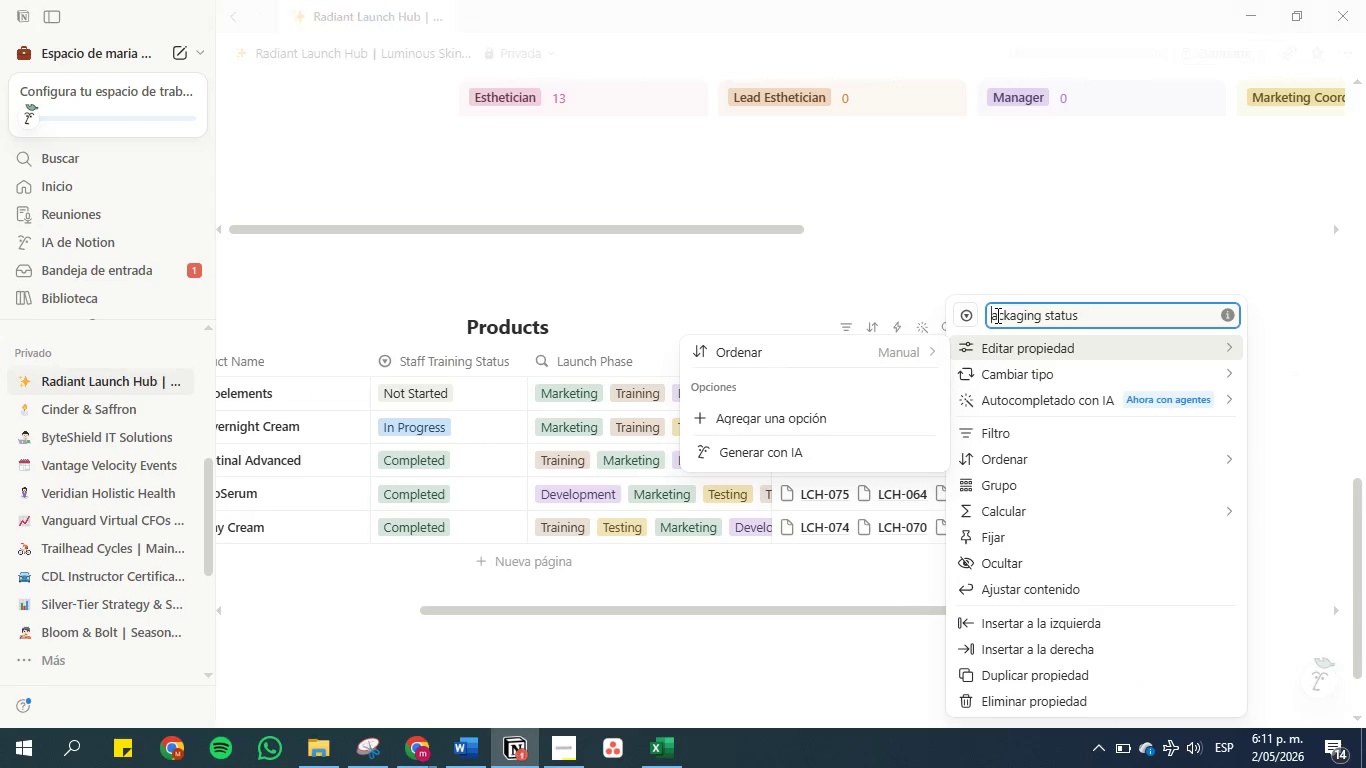 
key(P)
 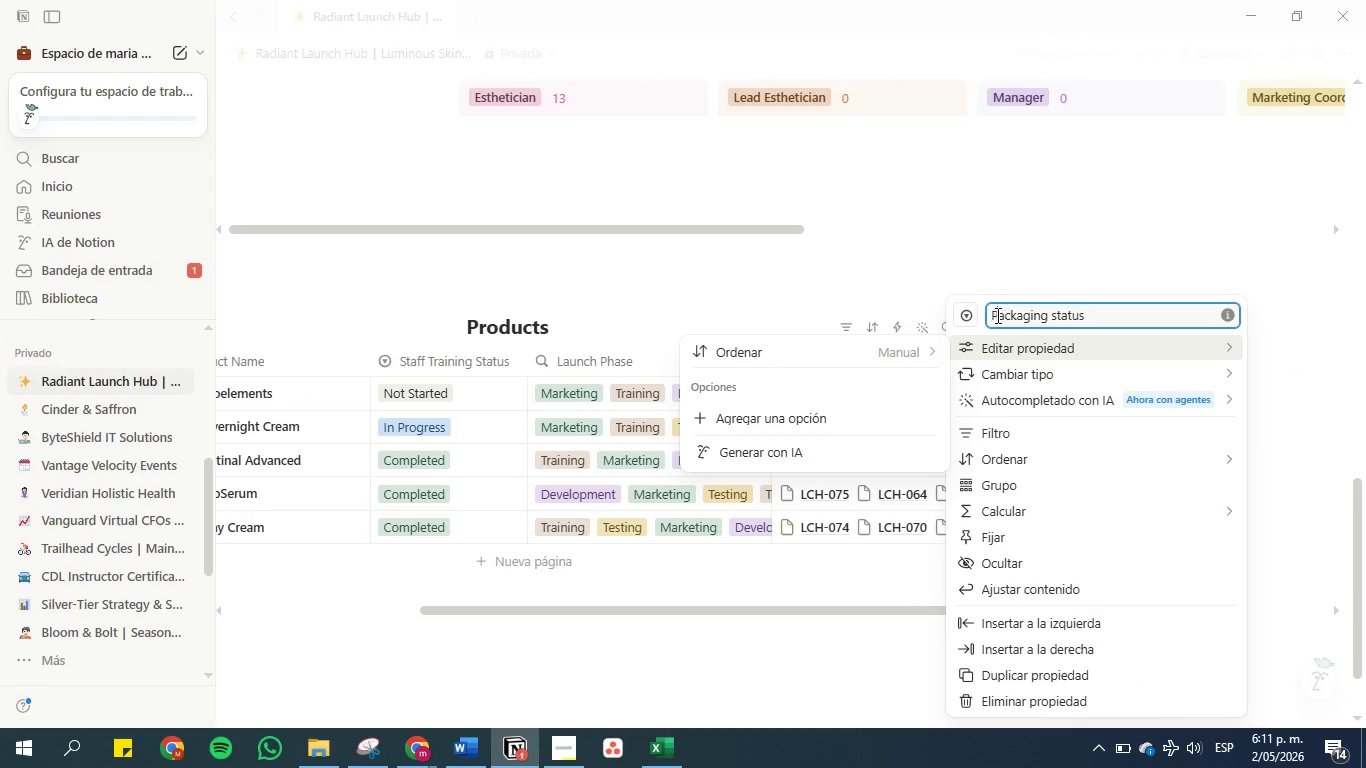 
key(CapsLock)
 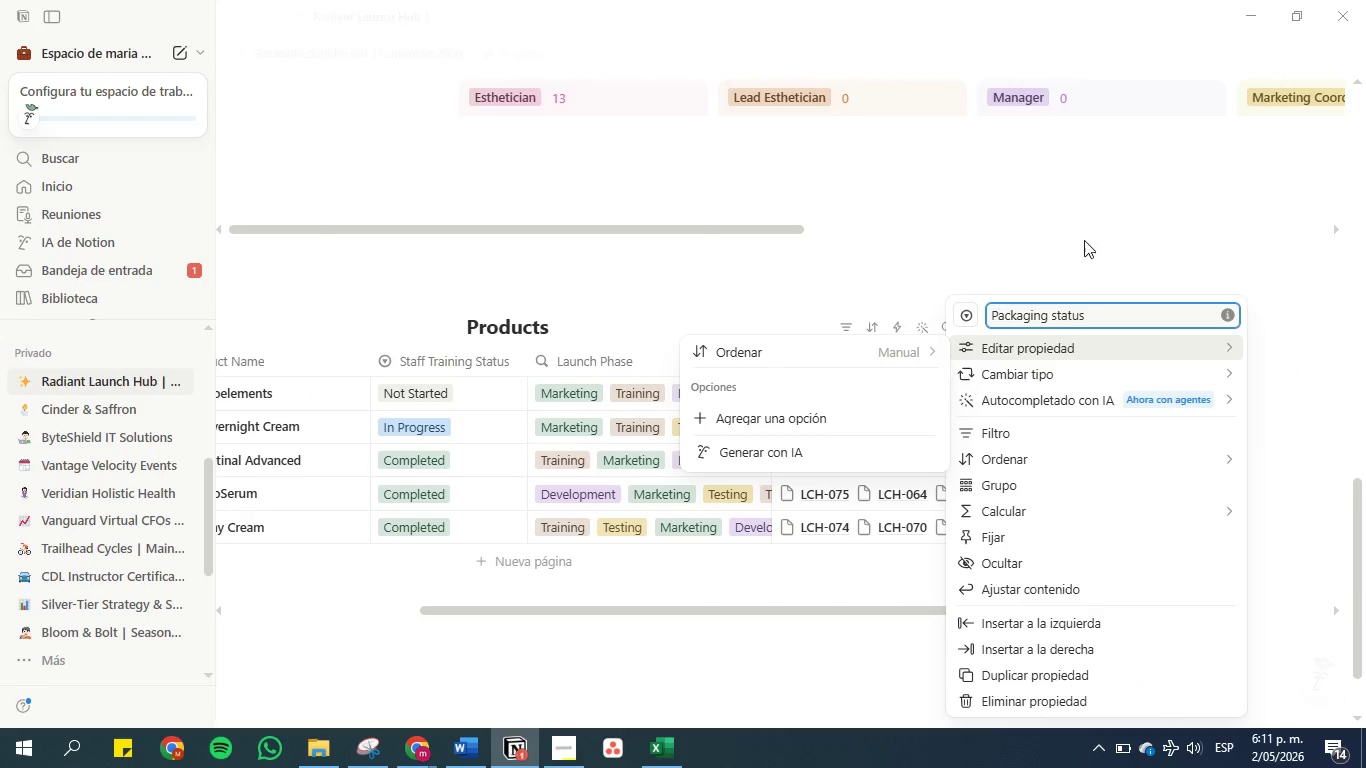 
left_click([1085, 225])
 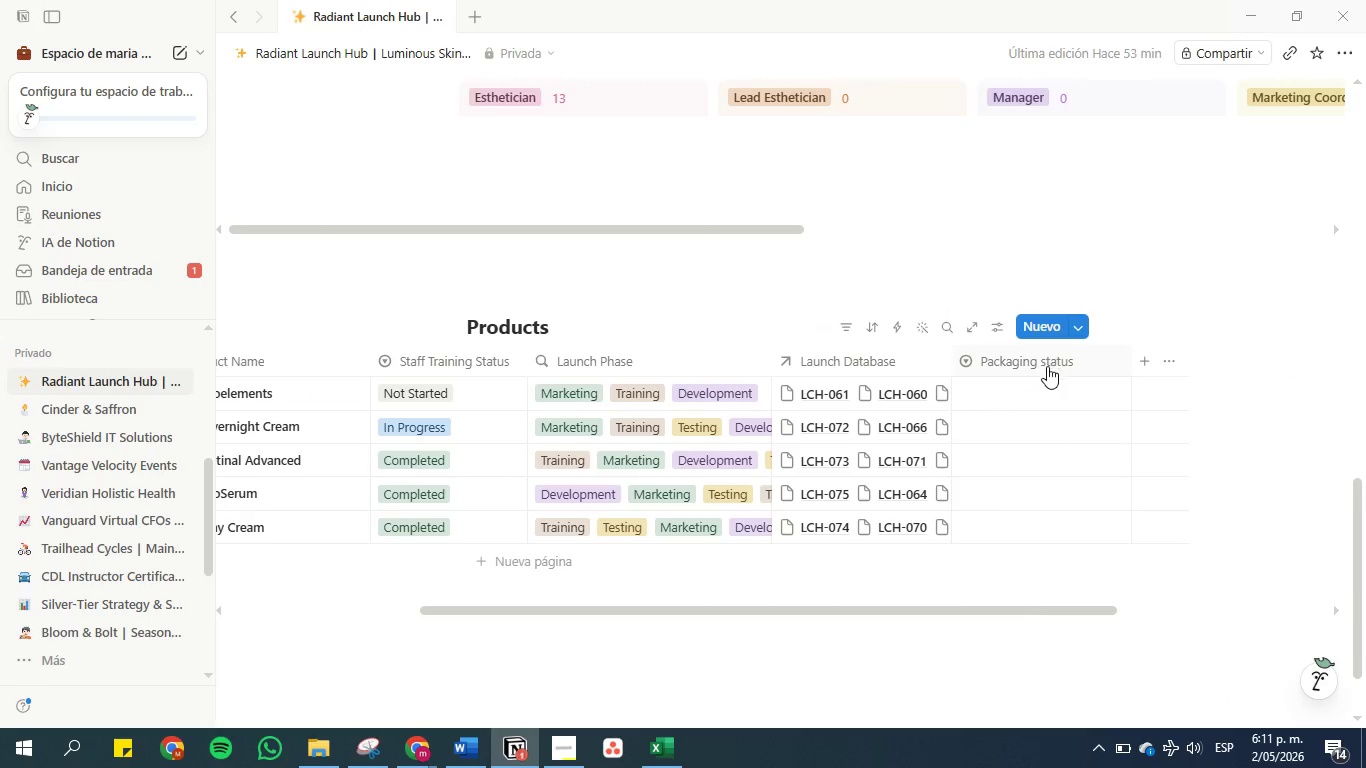 
left_click_drag(start_coordinate=[1045, 358], to_coordinate=[610, 338])
 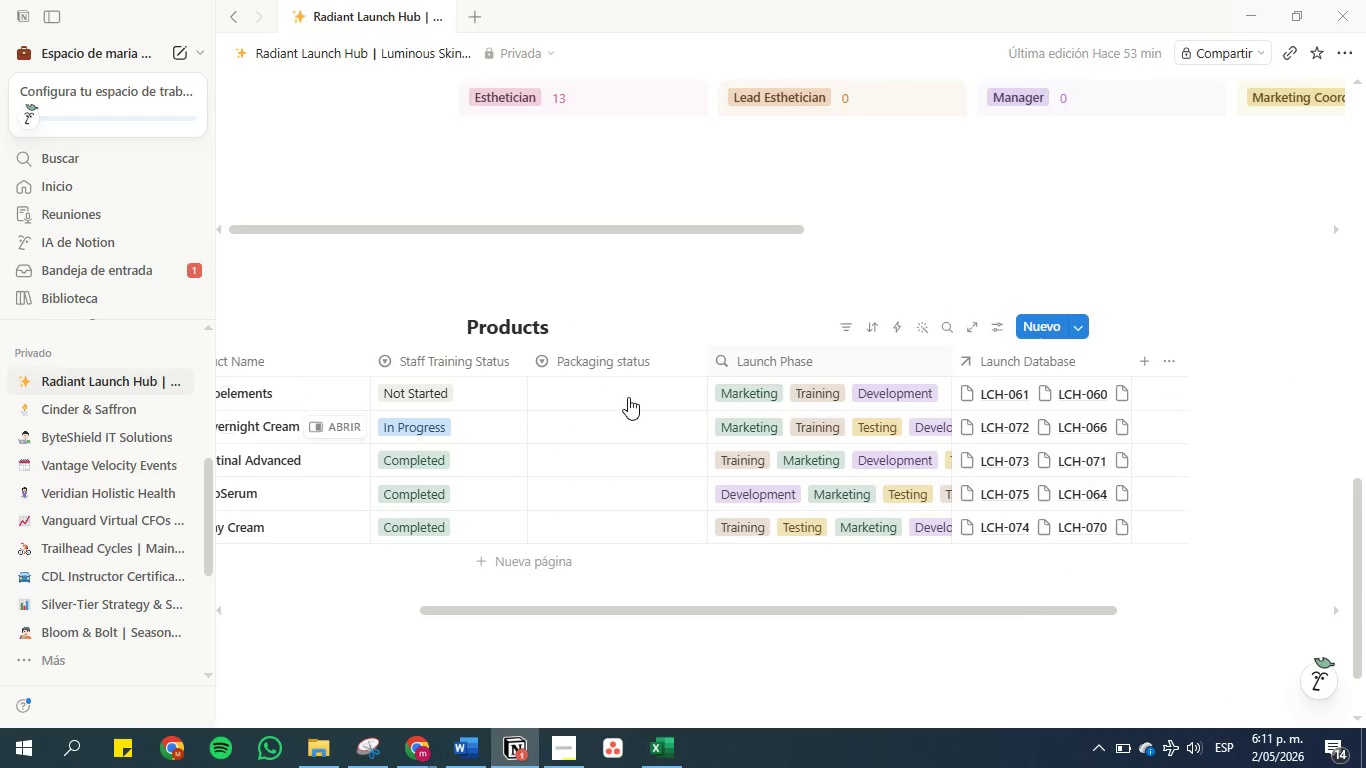 
left_click([627, 391])
 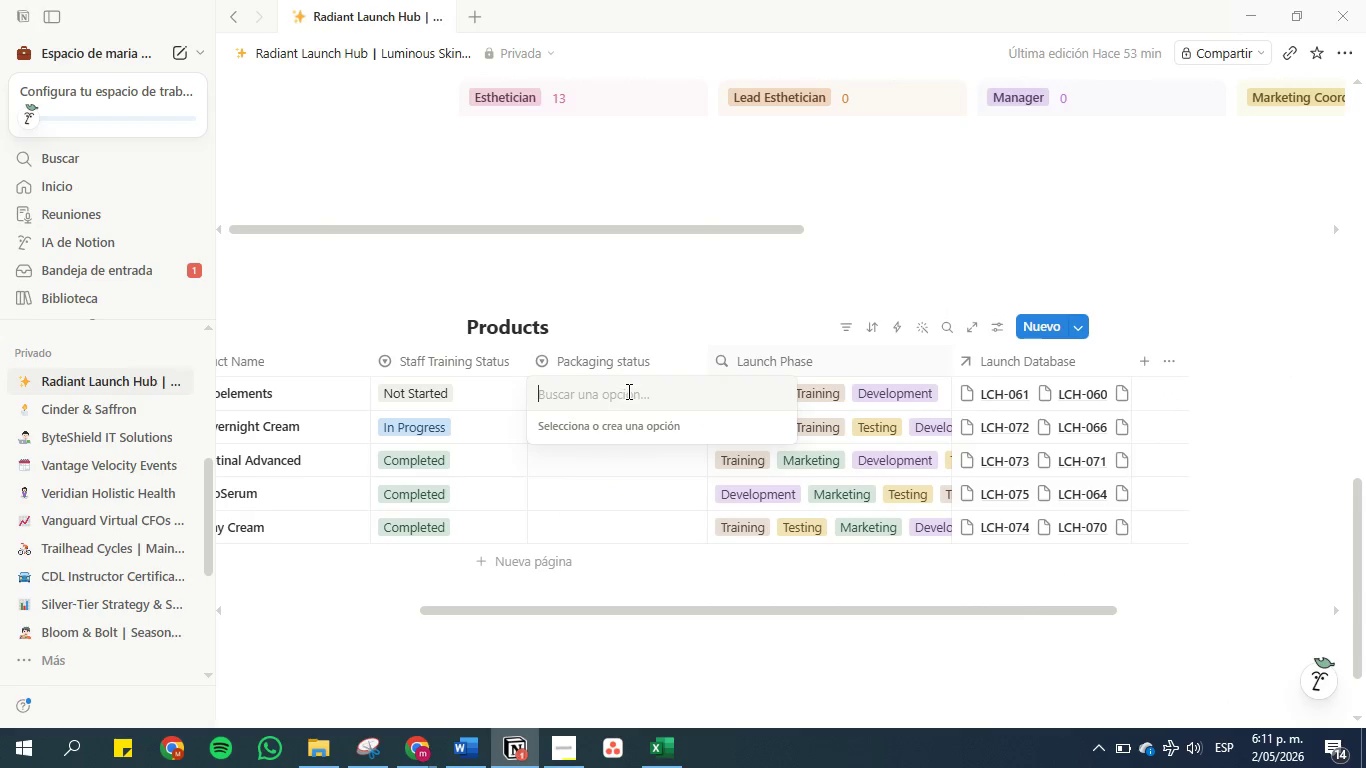 
type(Not Started )
 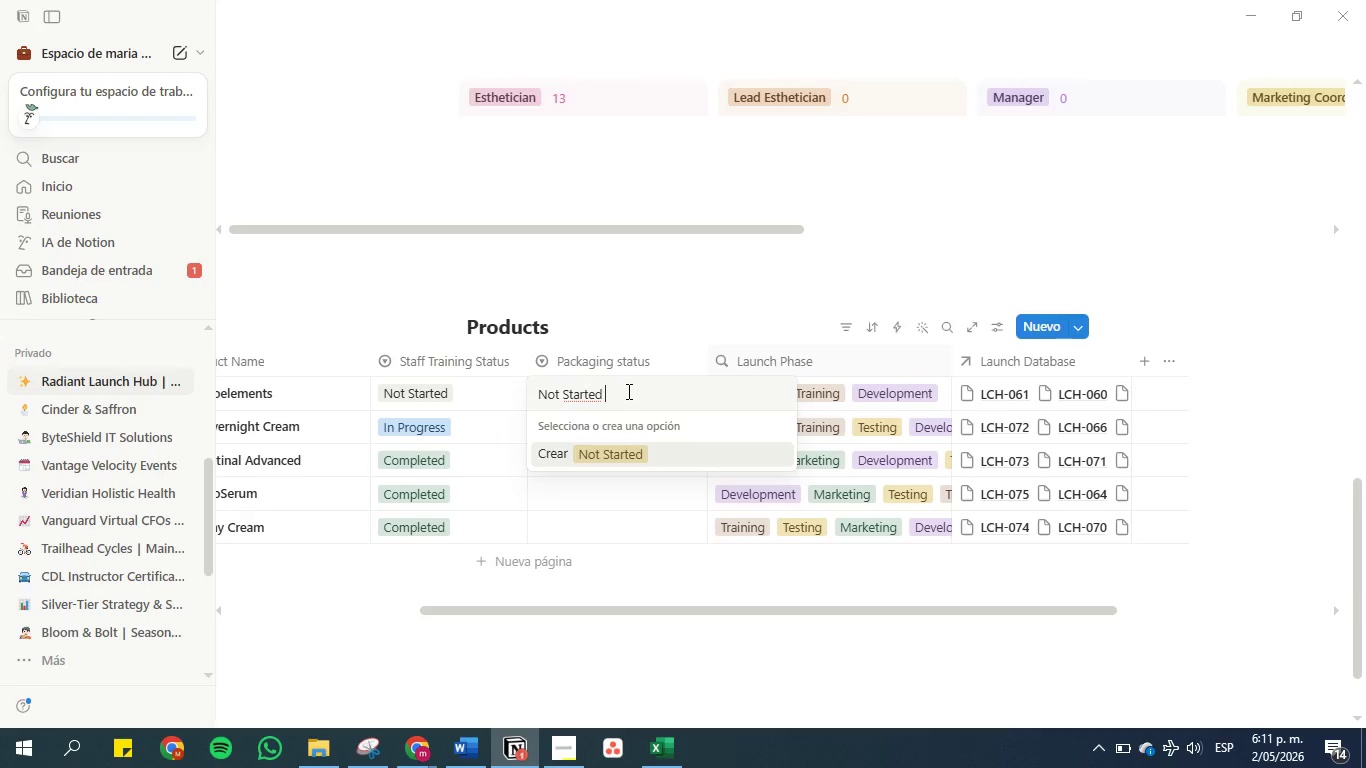 
key(Enter)
 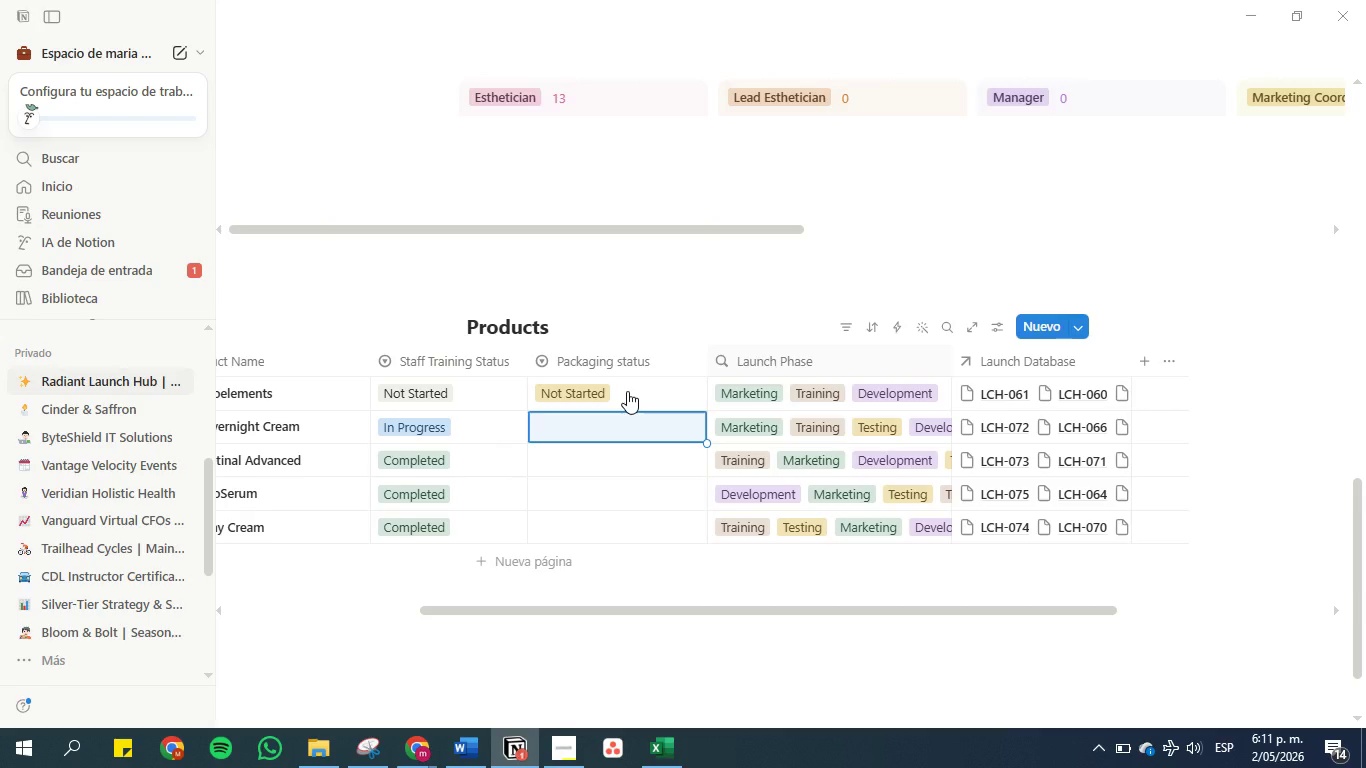 
type(In progrre)
key(Backspace)
key(Backspace)
type(ess)
 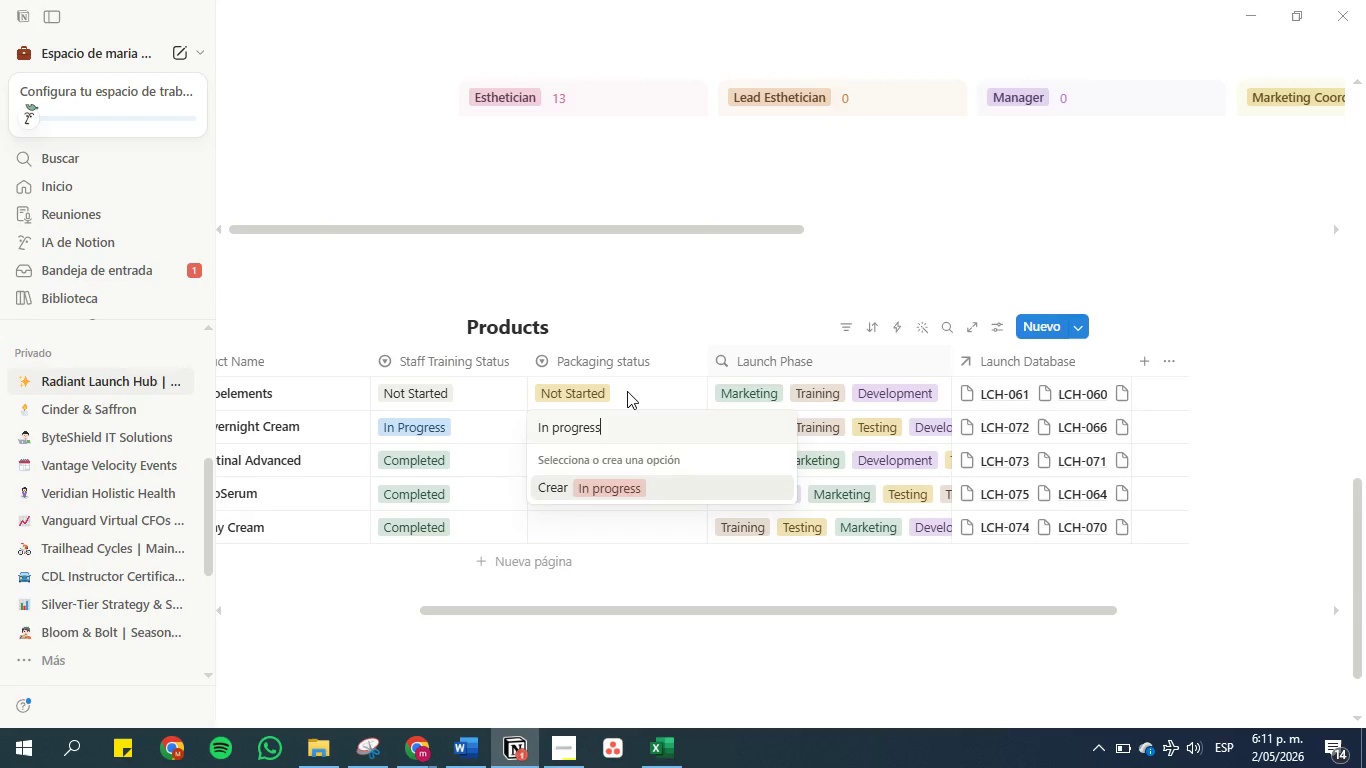 
key(Enter)
 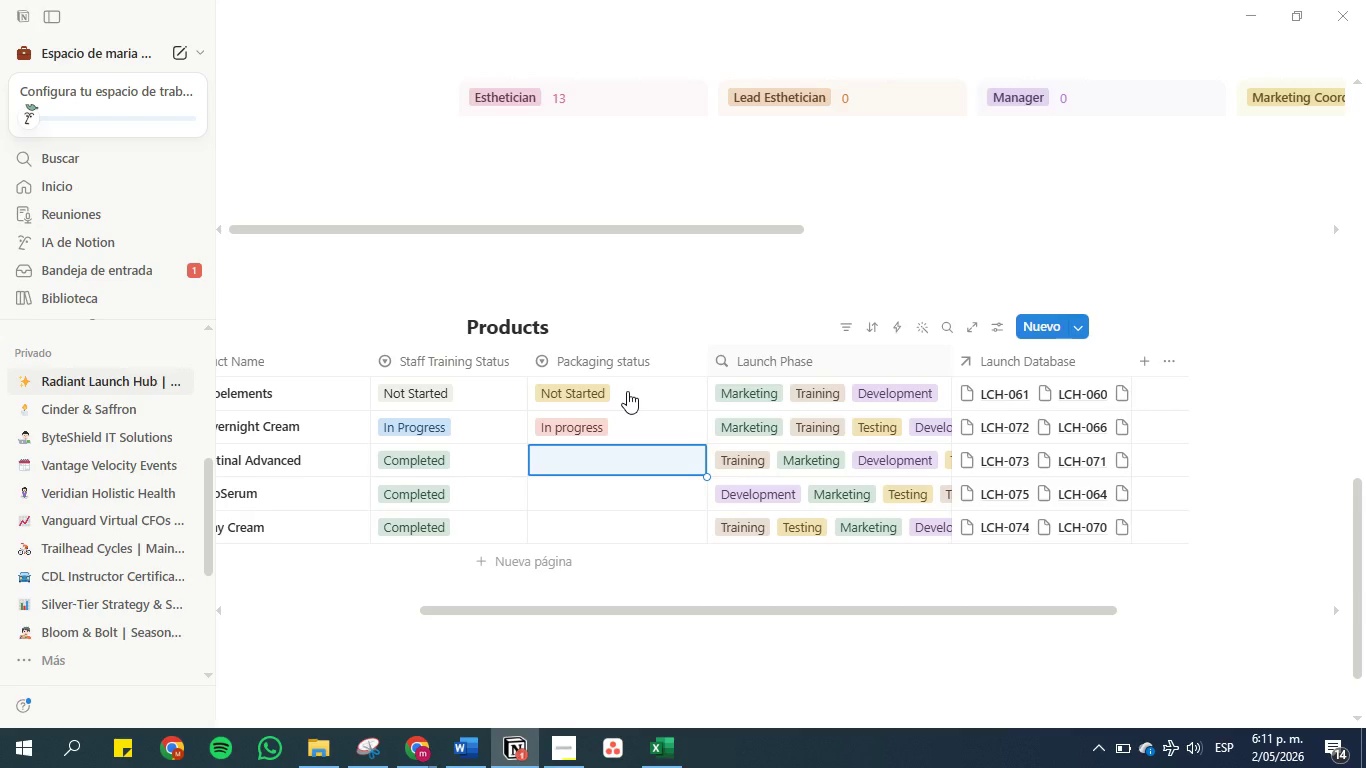 
type(Complete )
 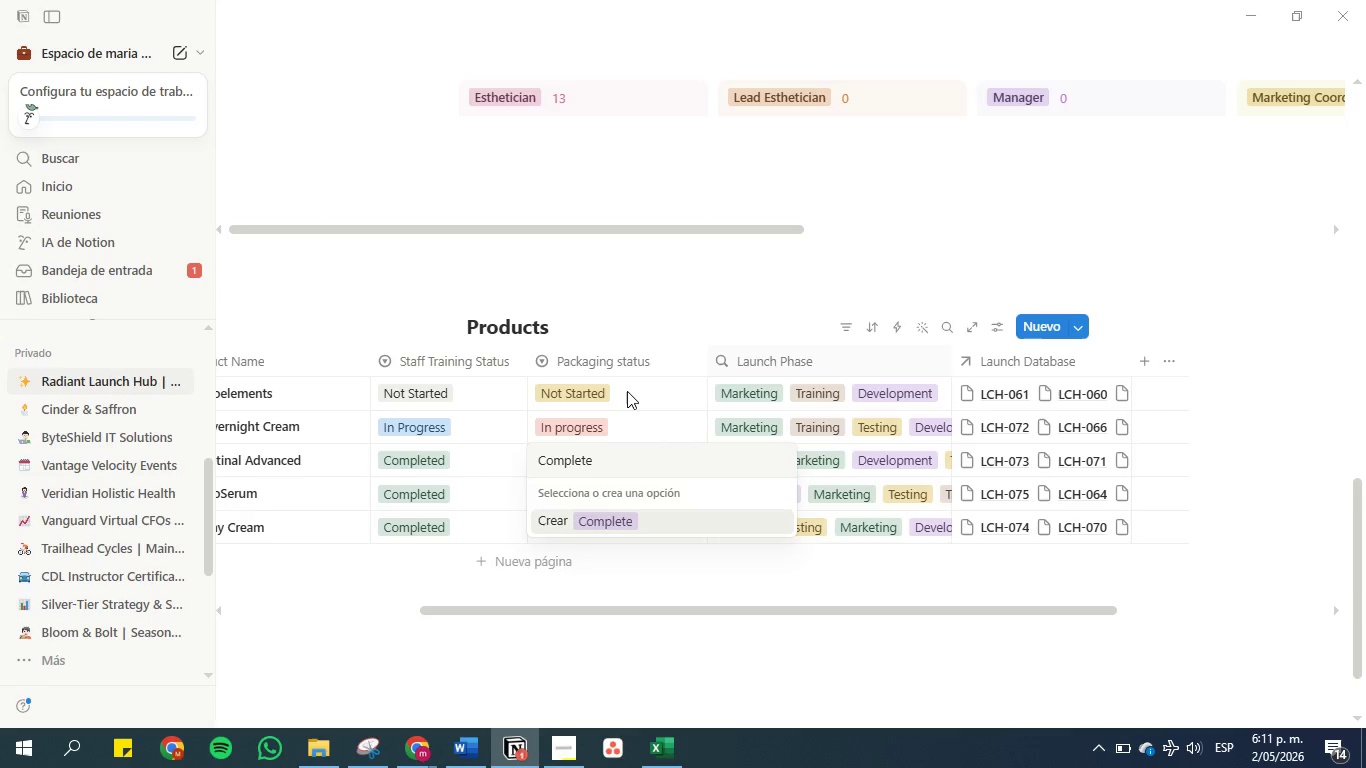 
key(Enter)
 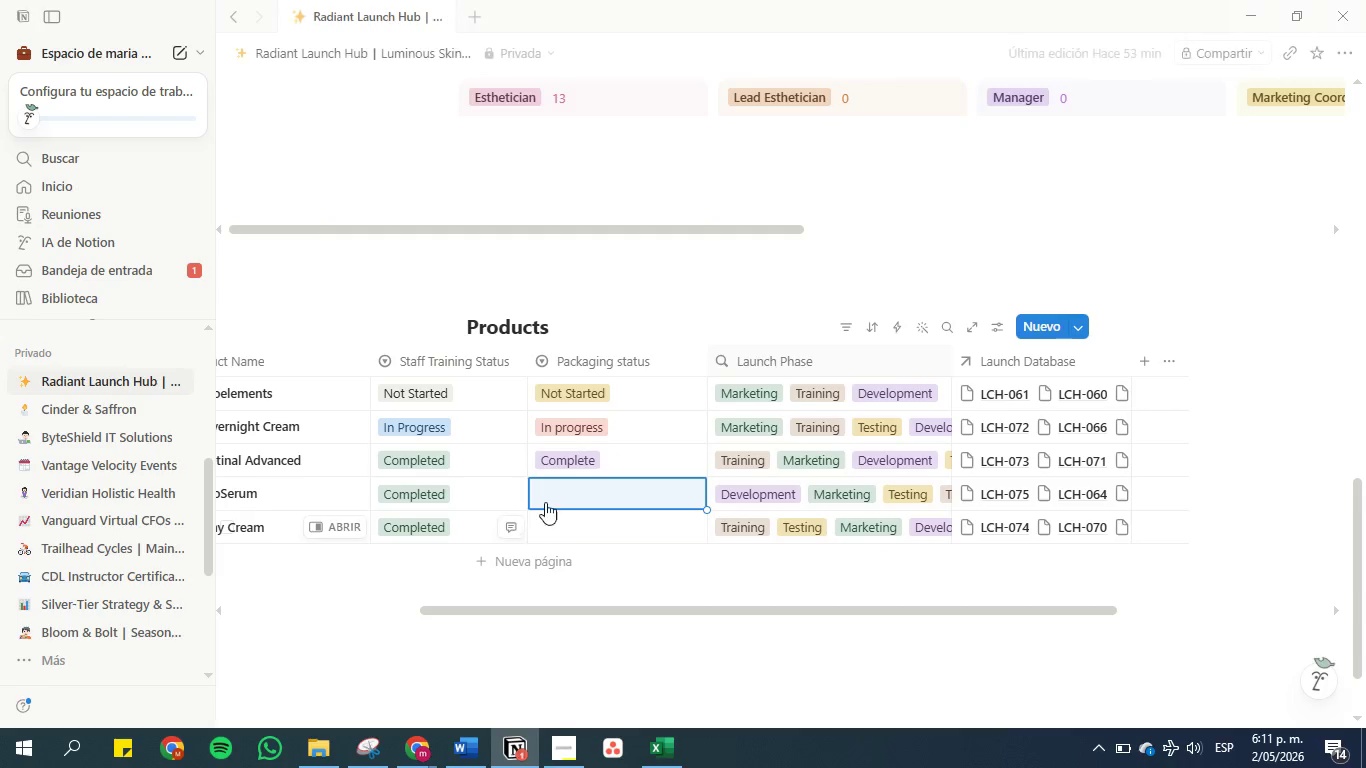 
left_click([557, 495])
 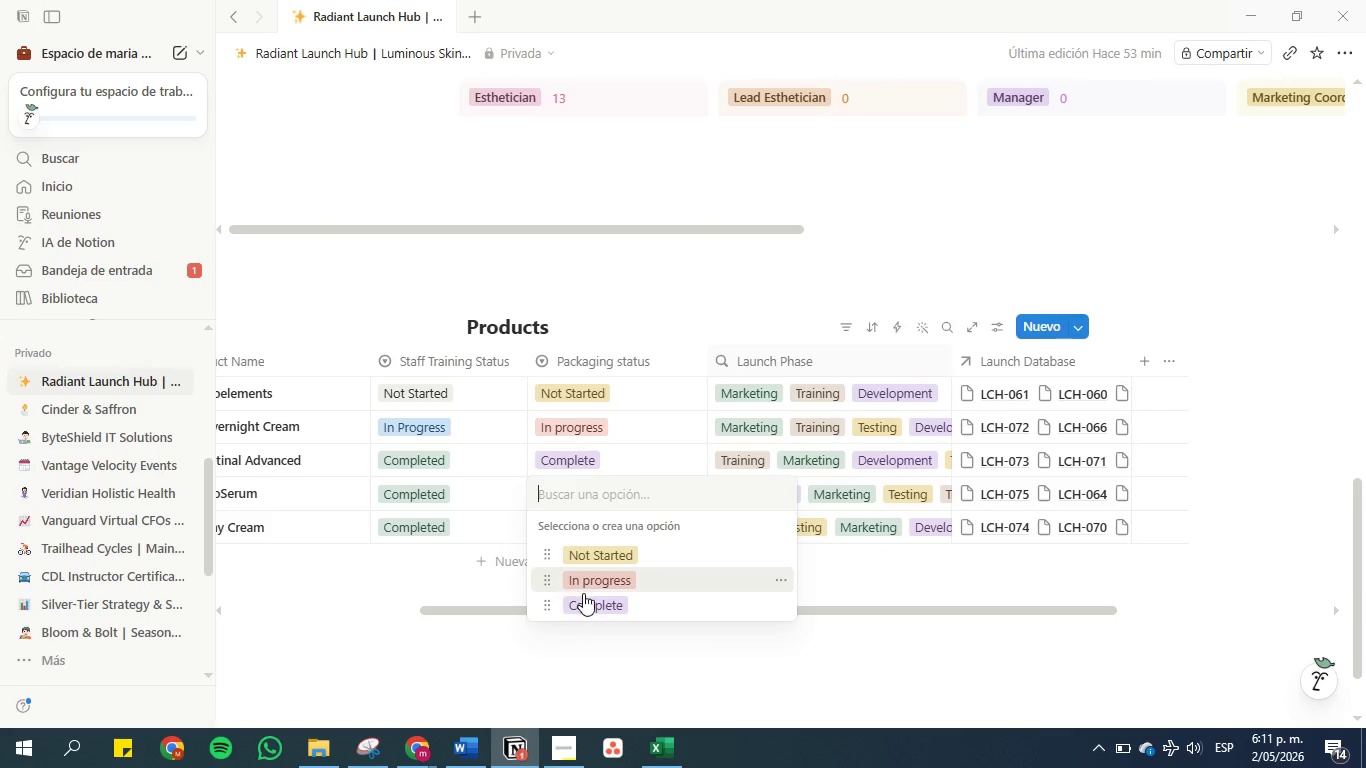 
left_click([590, 598])
 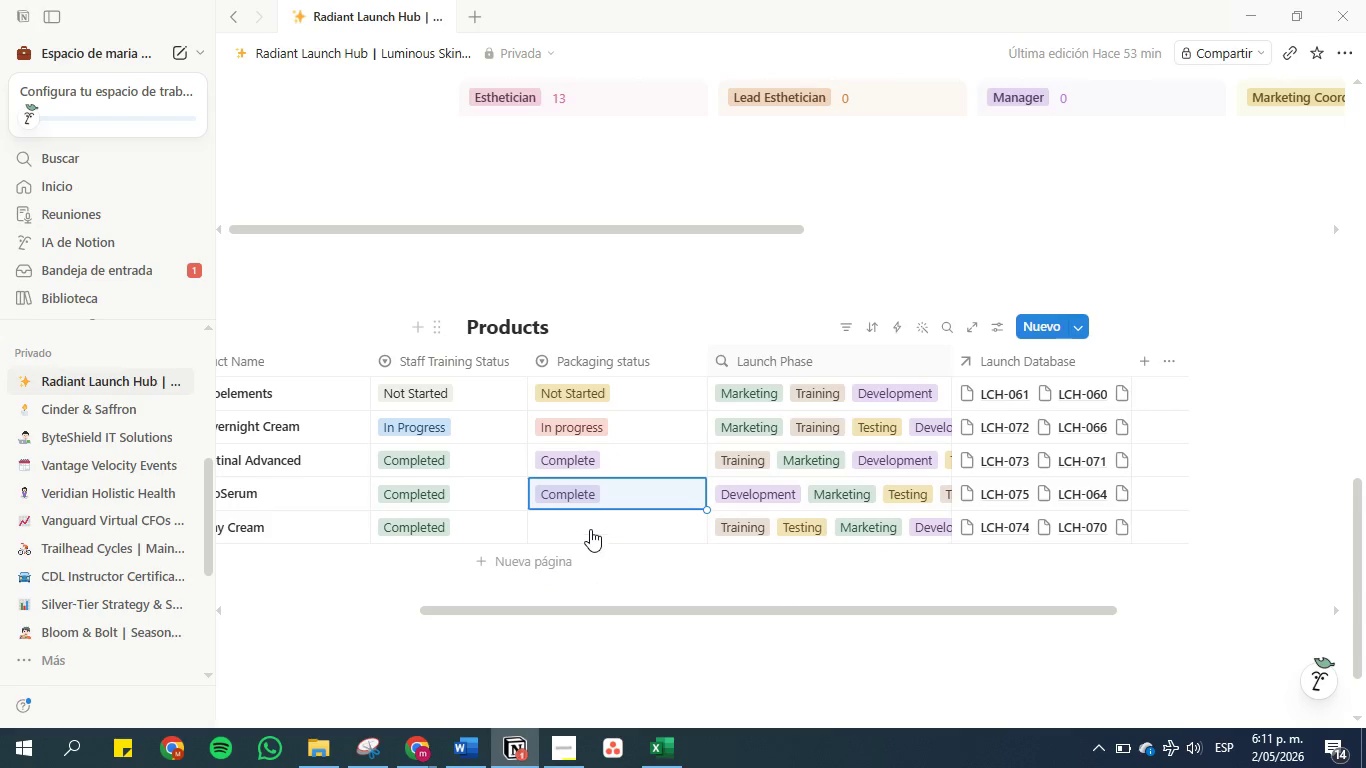 
left_click([588, 526])
 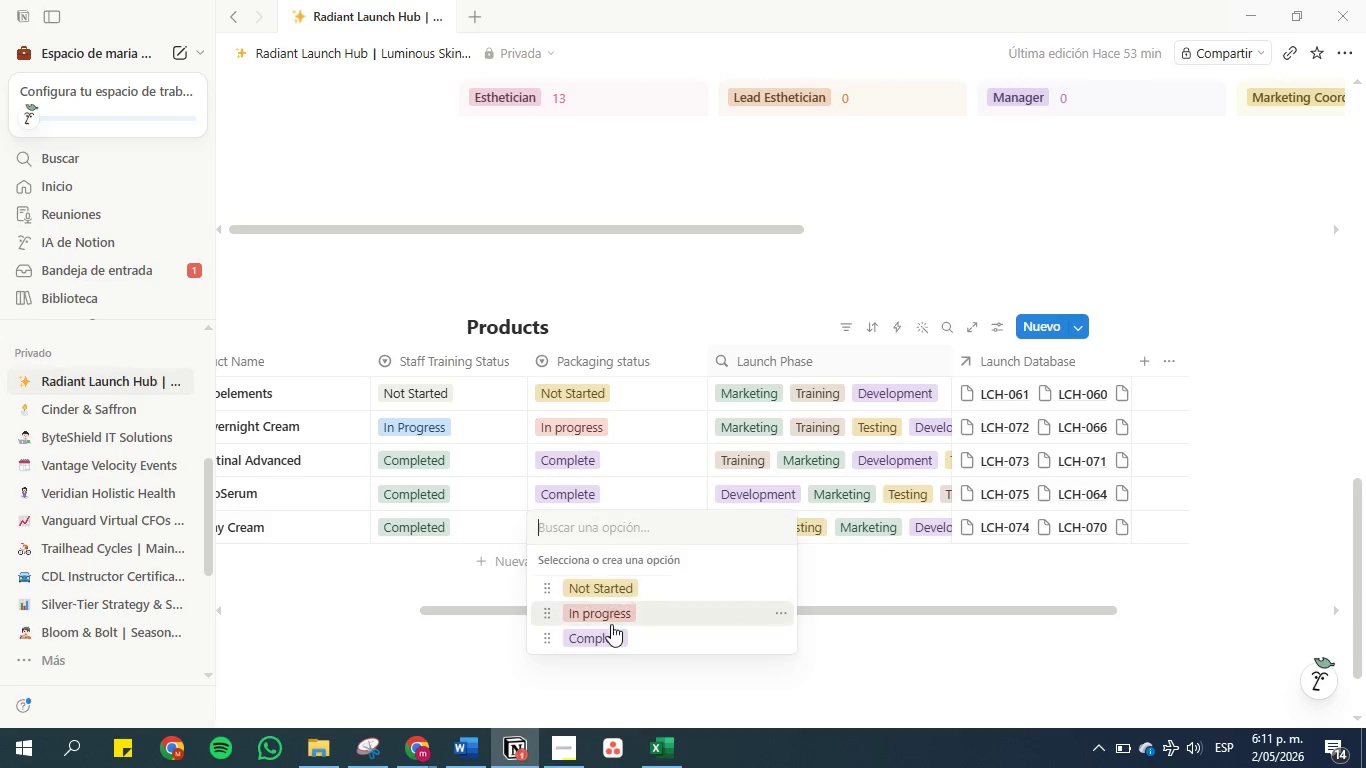 
left_click([611, 636])
 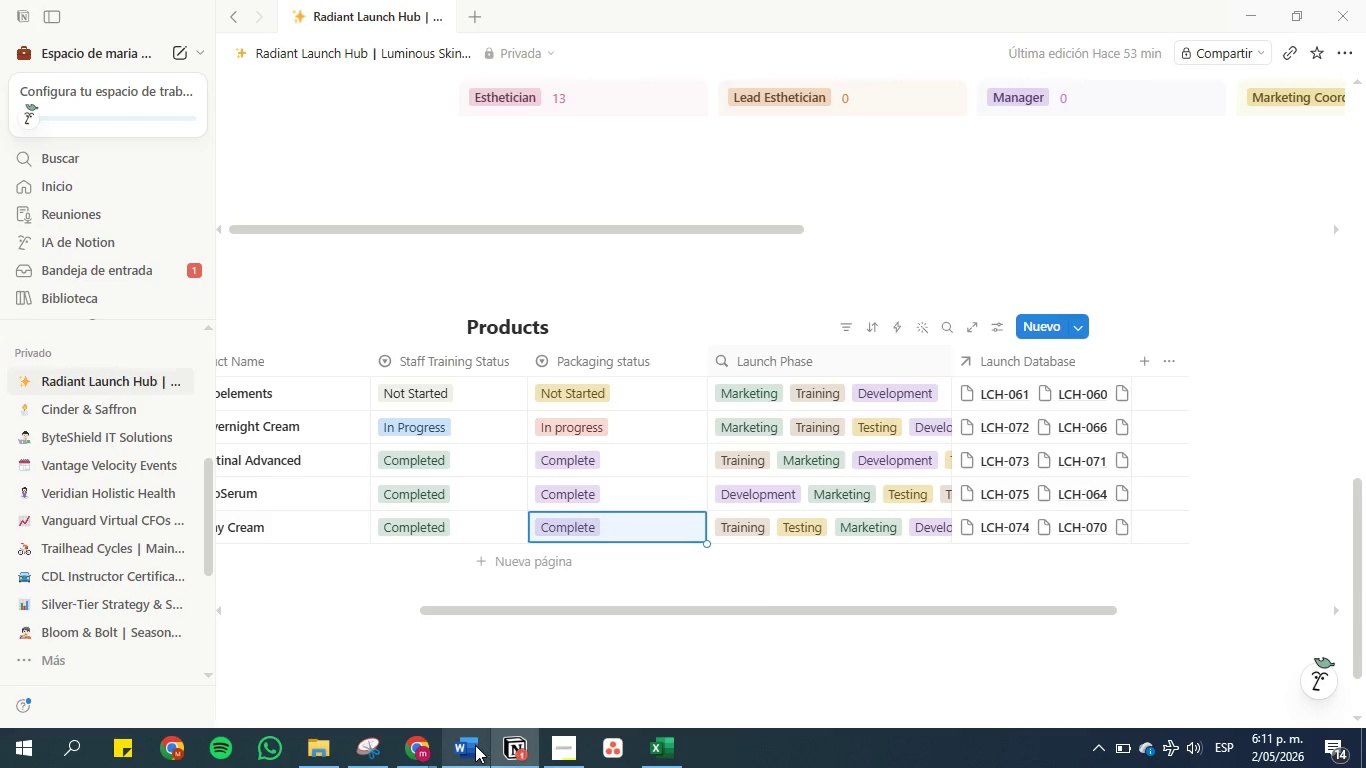 
left_click([475, 745])
 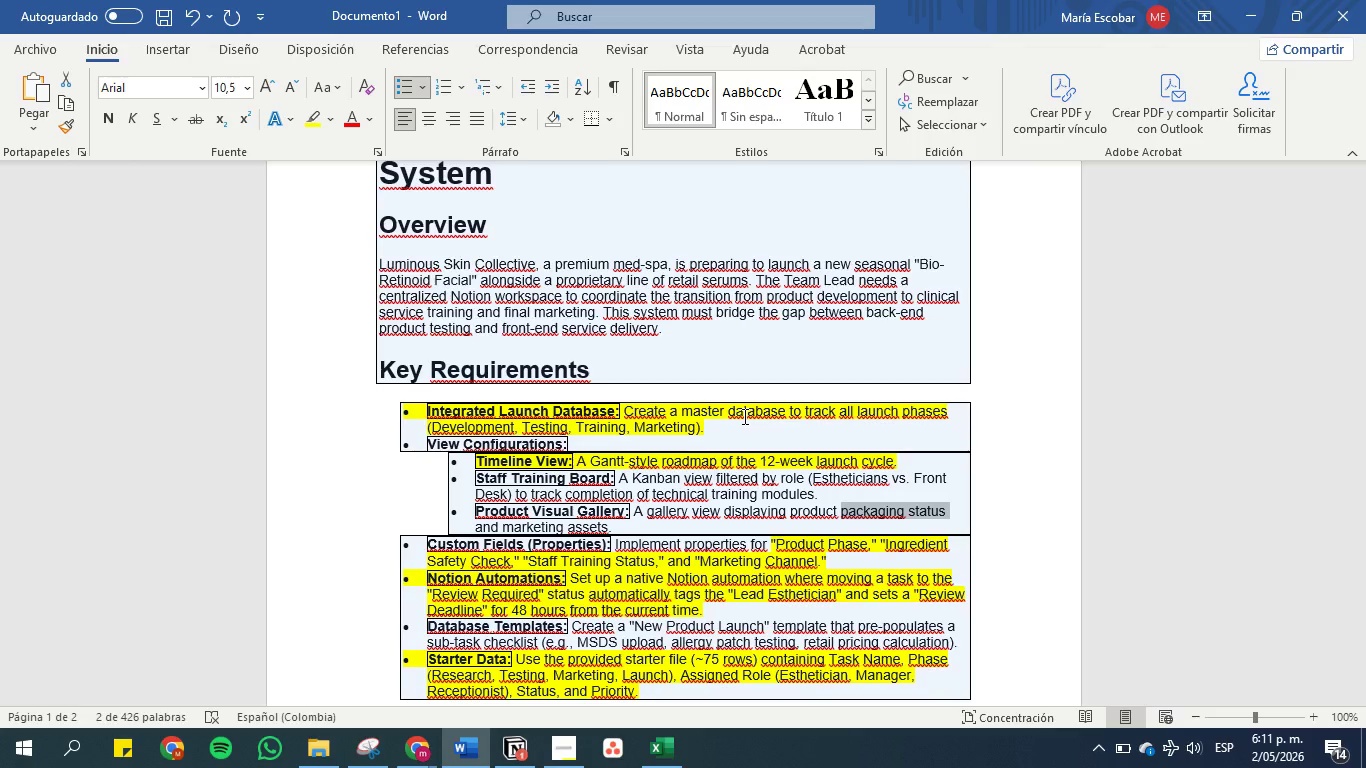 
wait(16.14)
 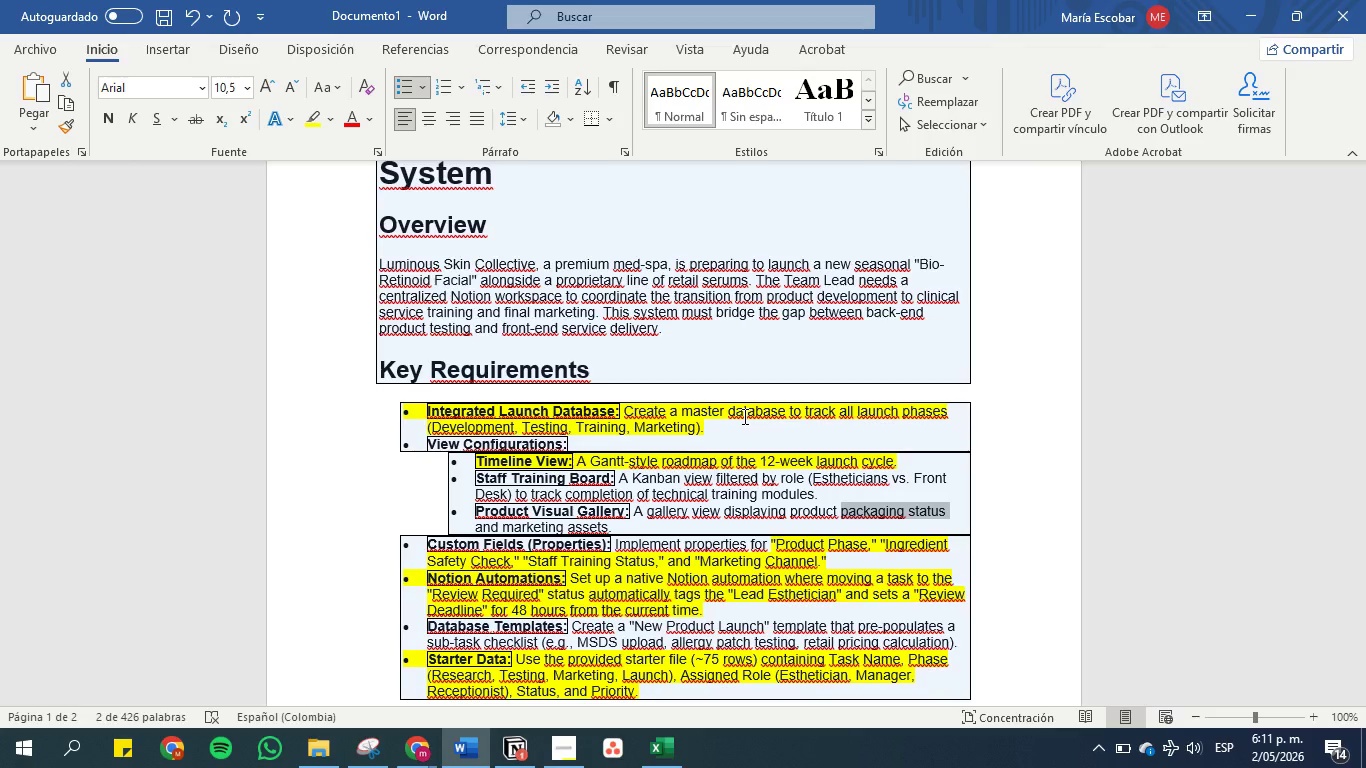 
left_click([1258, 19])
 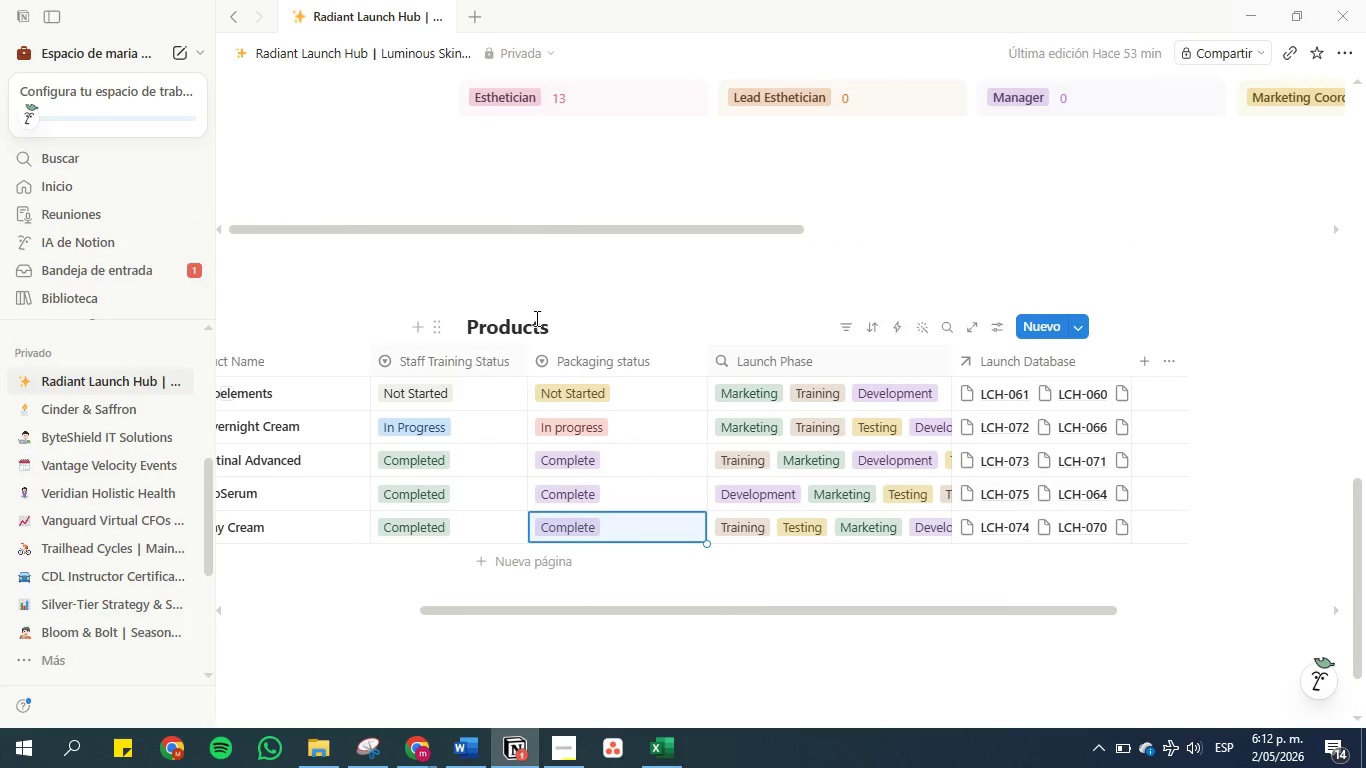 
scroll: coordinate [597, 341], scroll_direction: up, amount: 10.0
 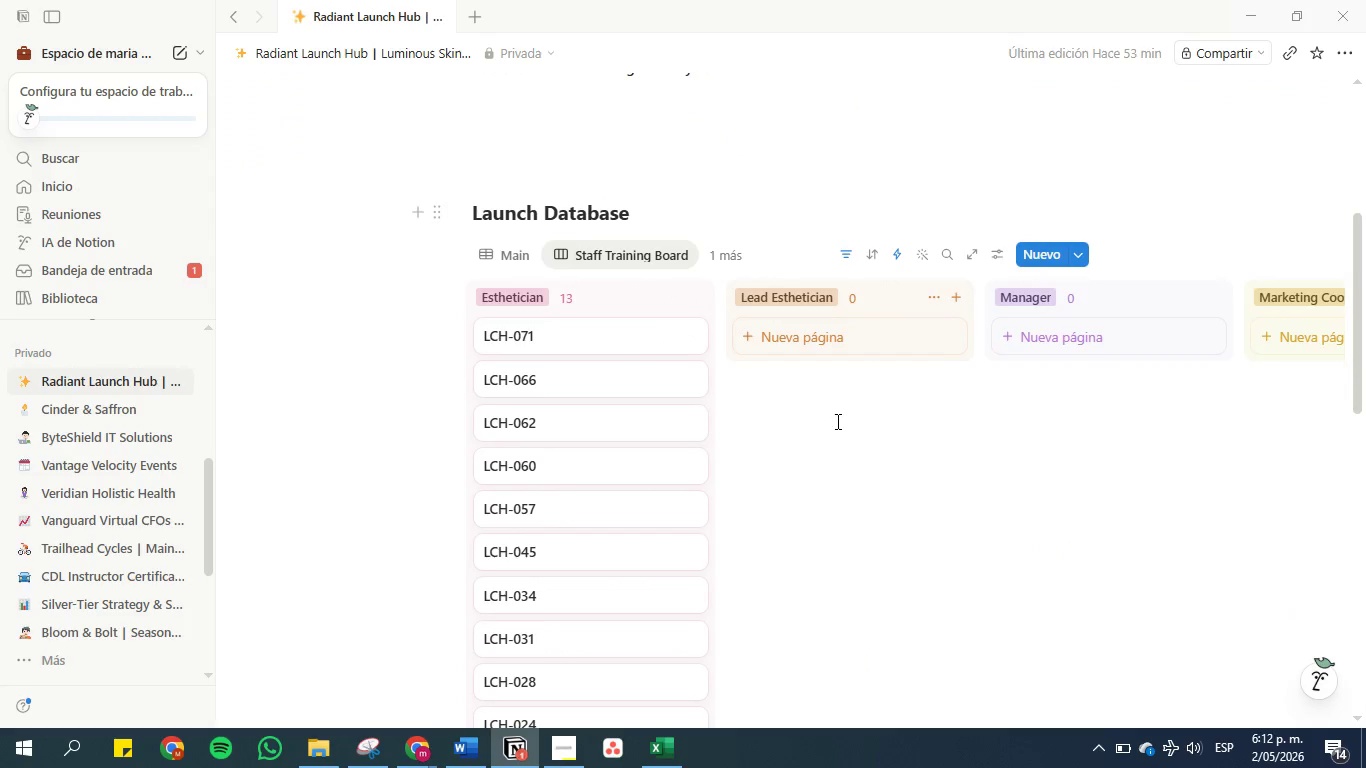 
scroll: coordinate [886, 414], scroll_direction: down, amount: 5.0
 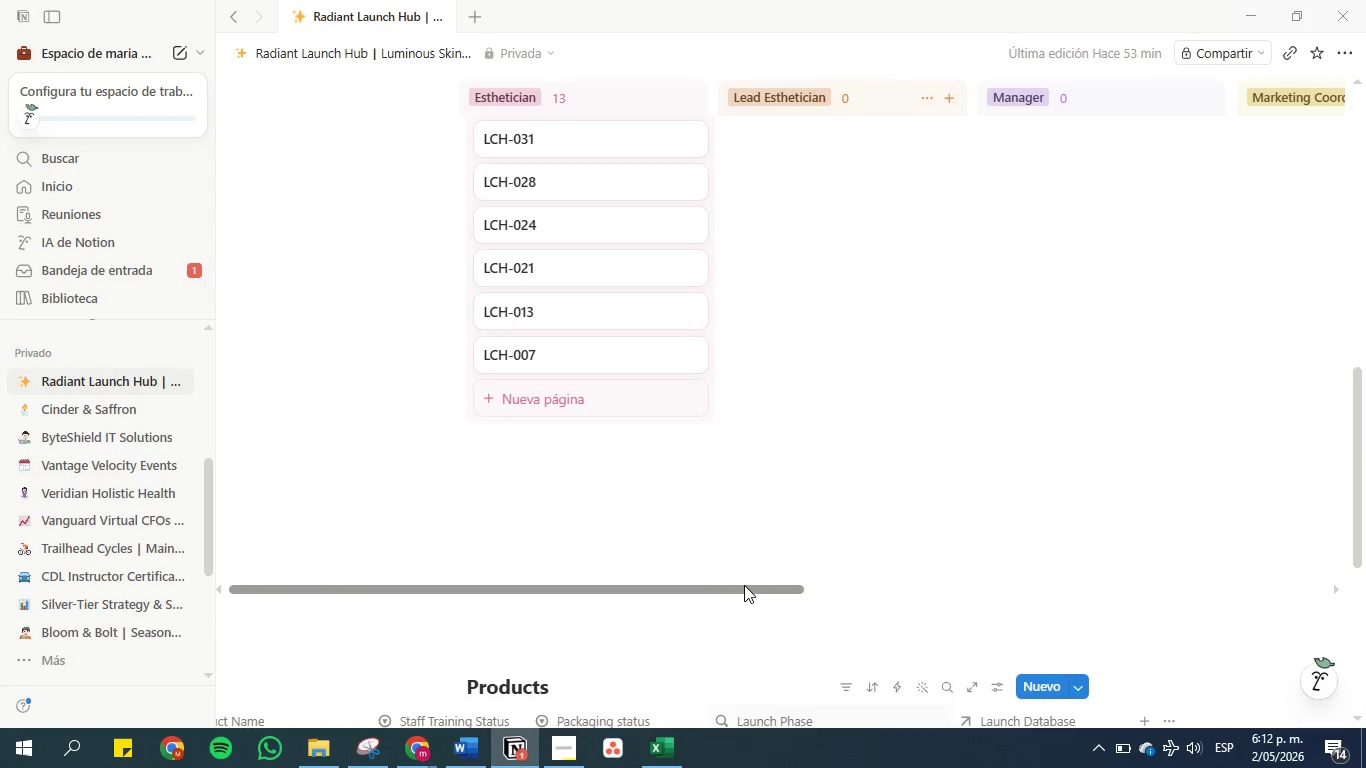 
left_click_drag(start_coordinate=[744, 585], to_coordinate=[1125, 582])
 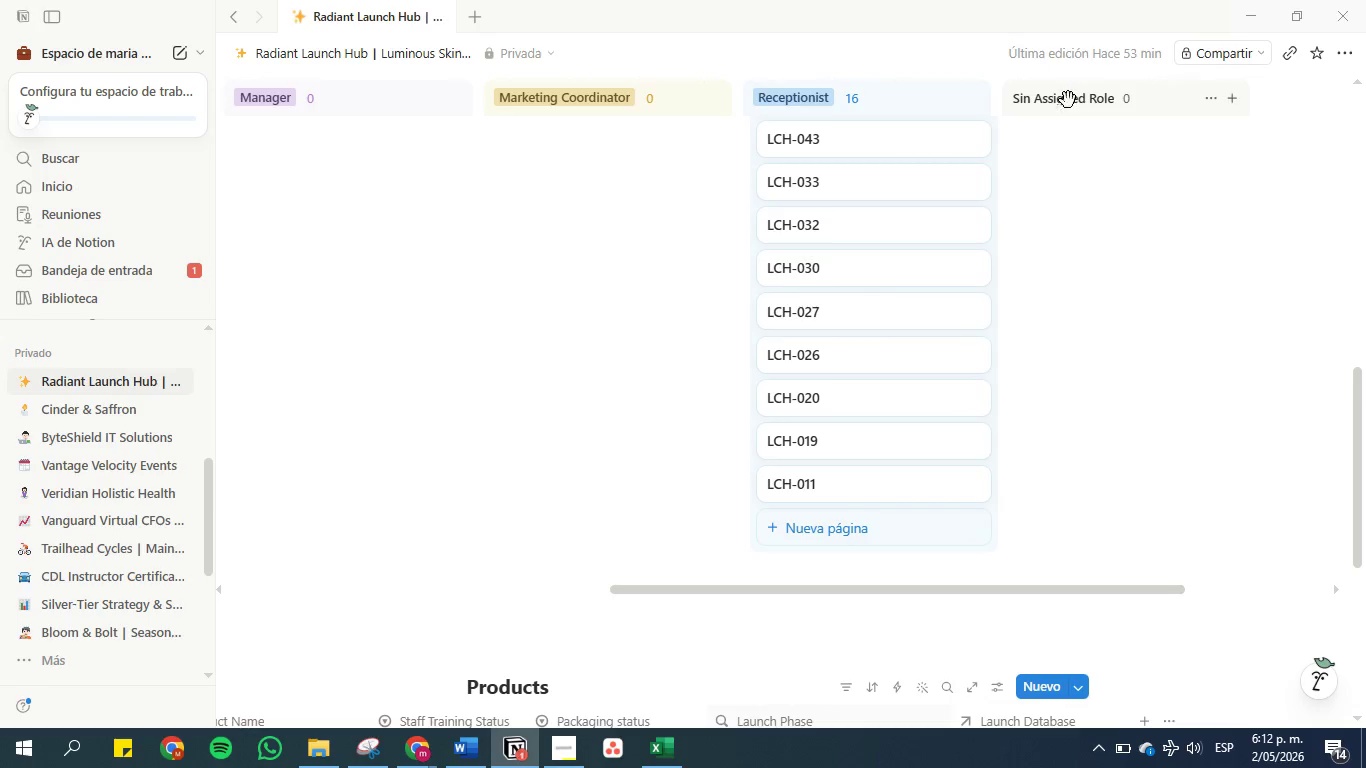 
right_click([1068, 100])
 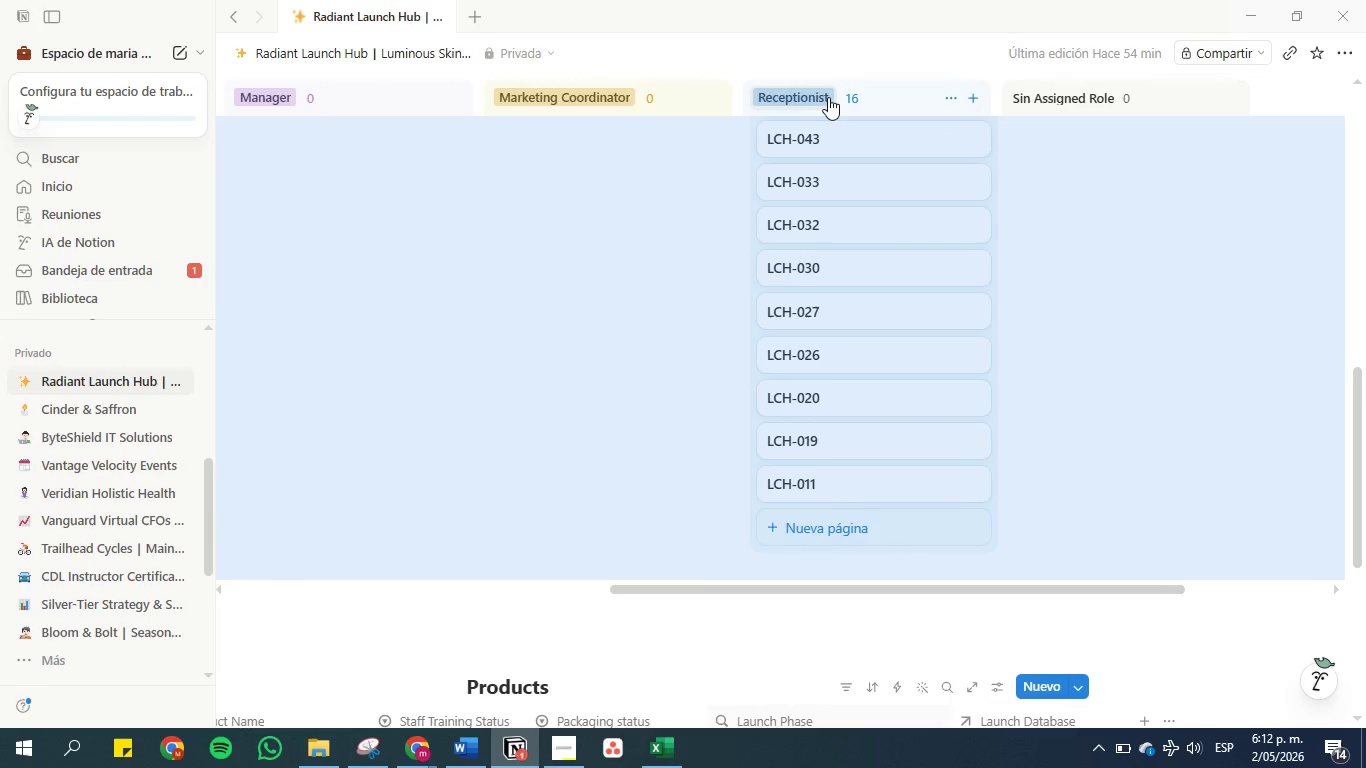 
left_click([814, 94])
 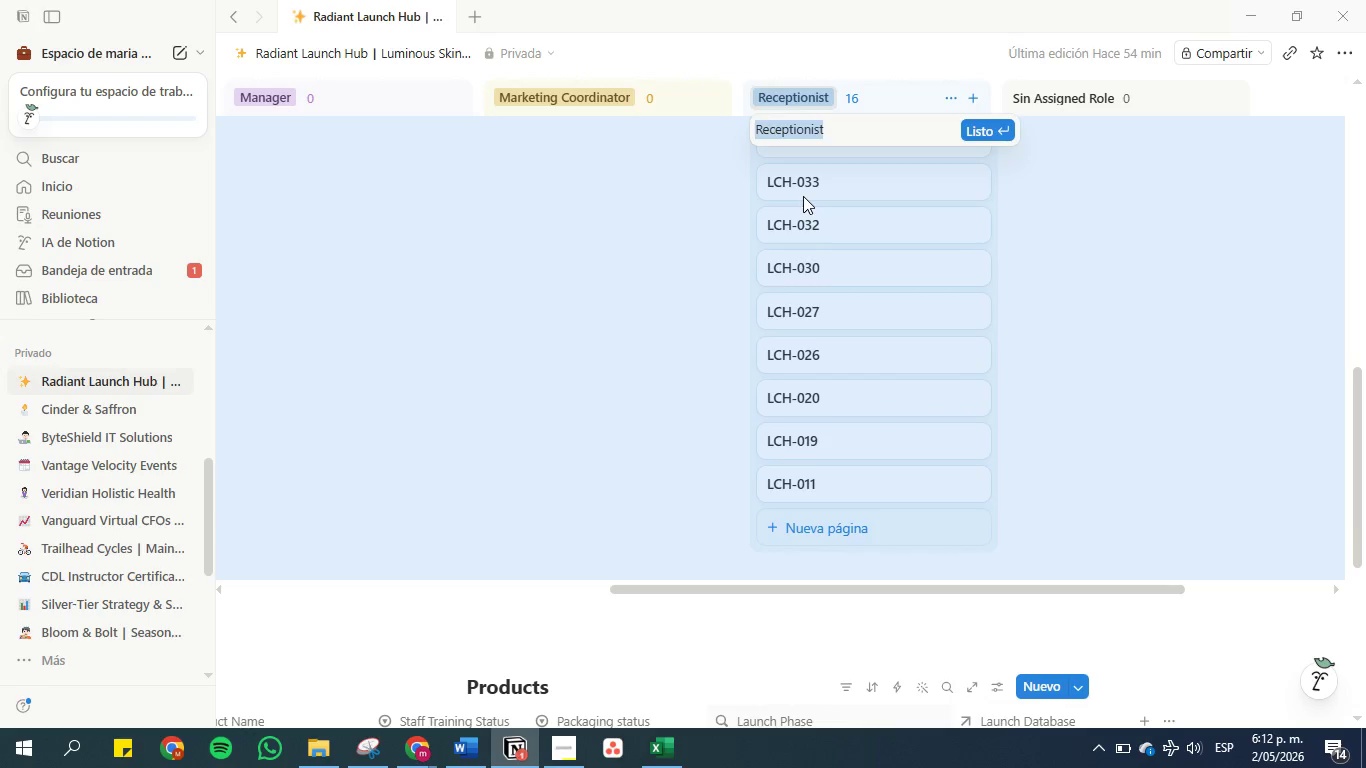 
wait(15.44)
 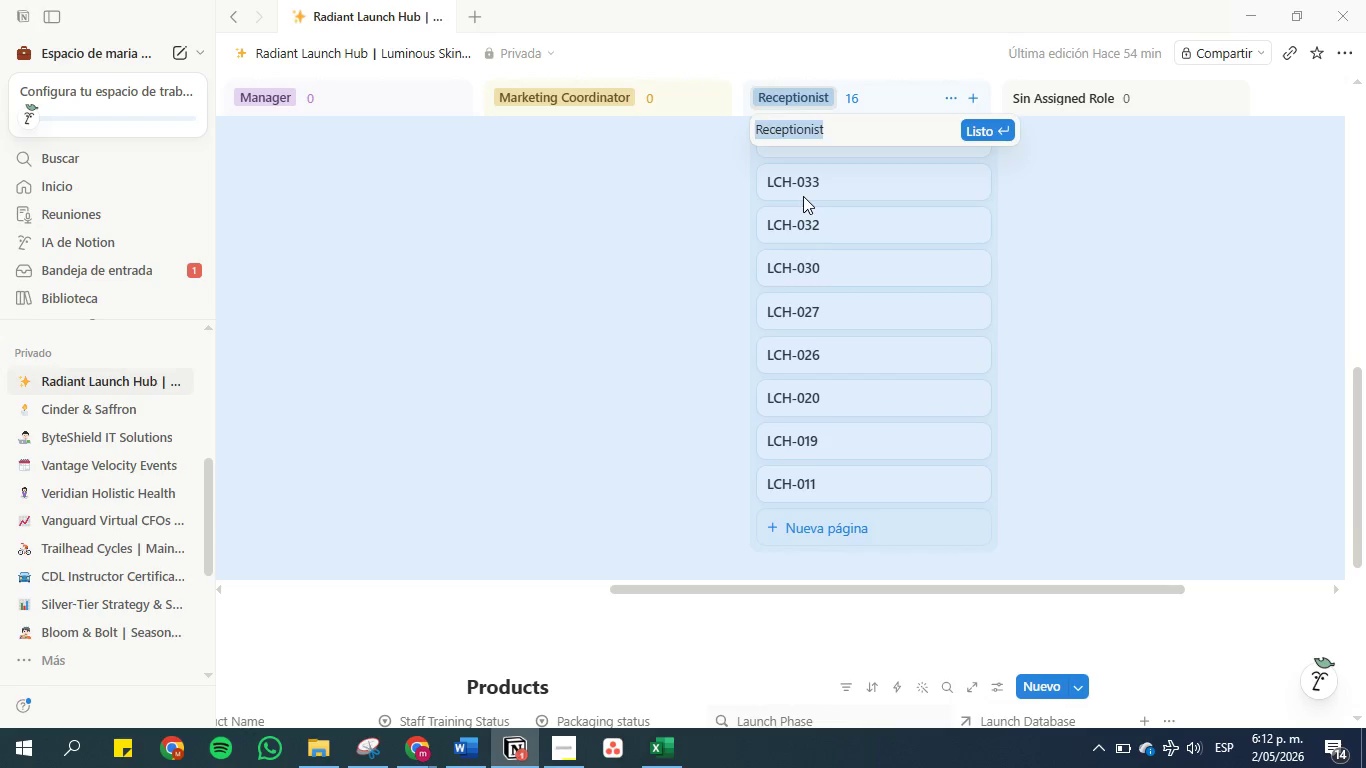 
left_click([487, 610])
 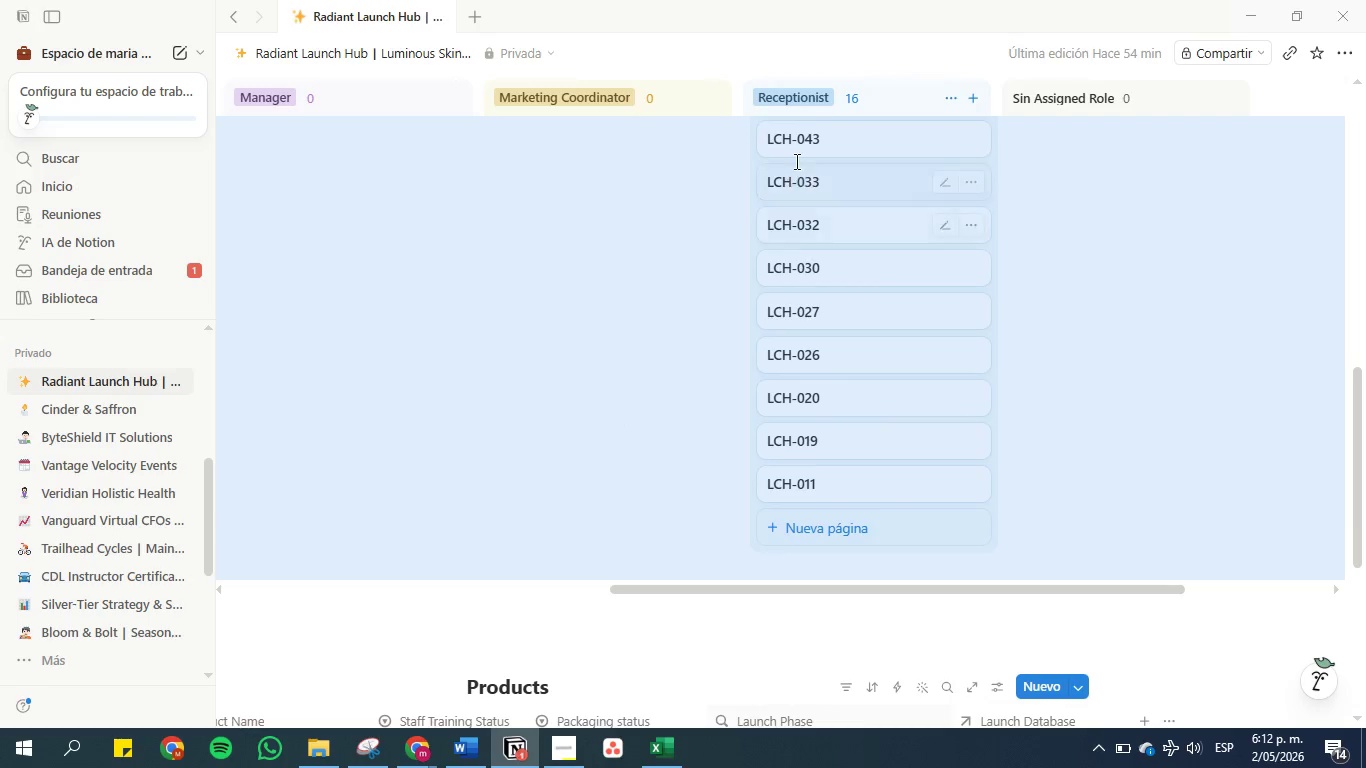 
left_click([822, 91])
 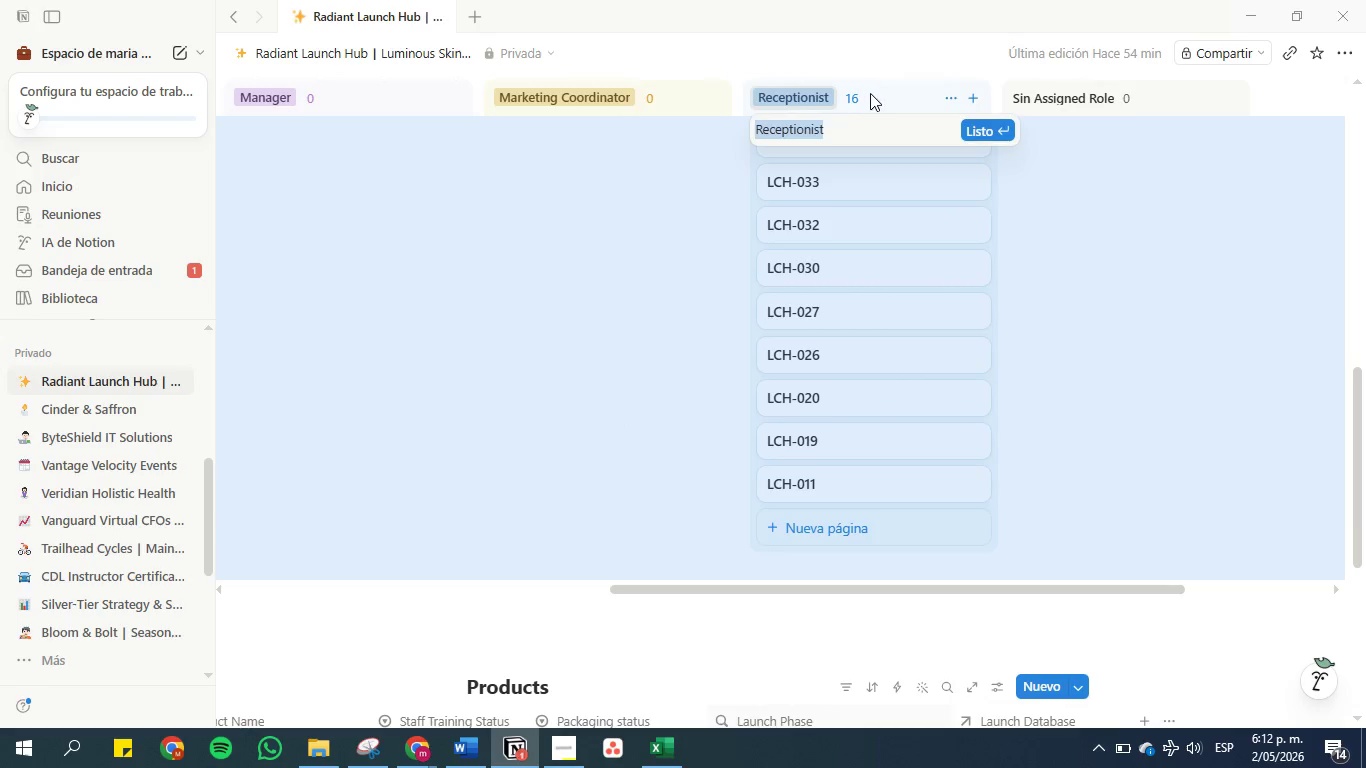 
left_click([885, 96])
 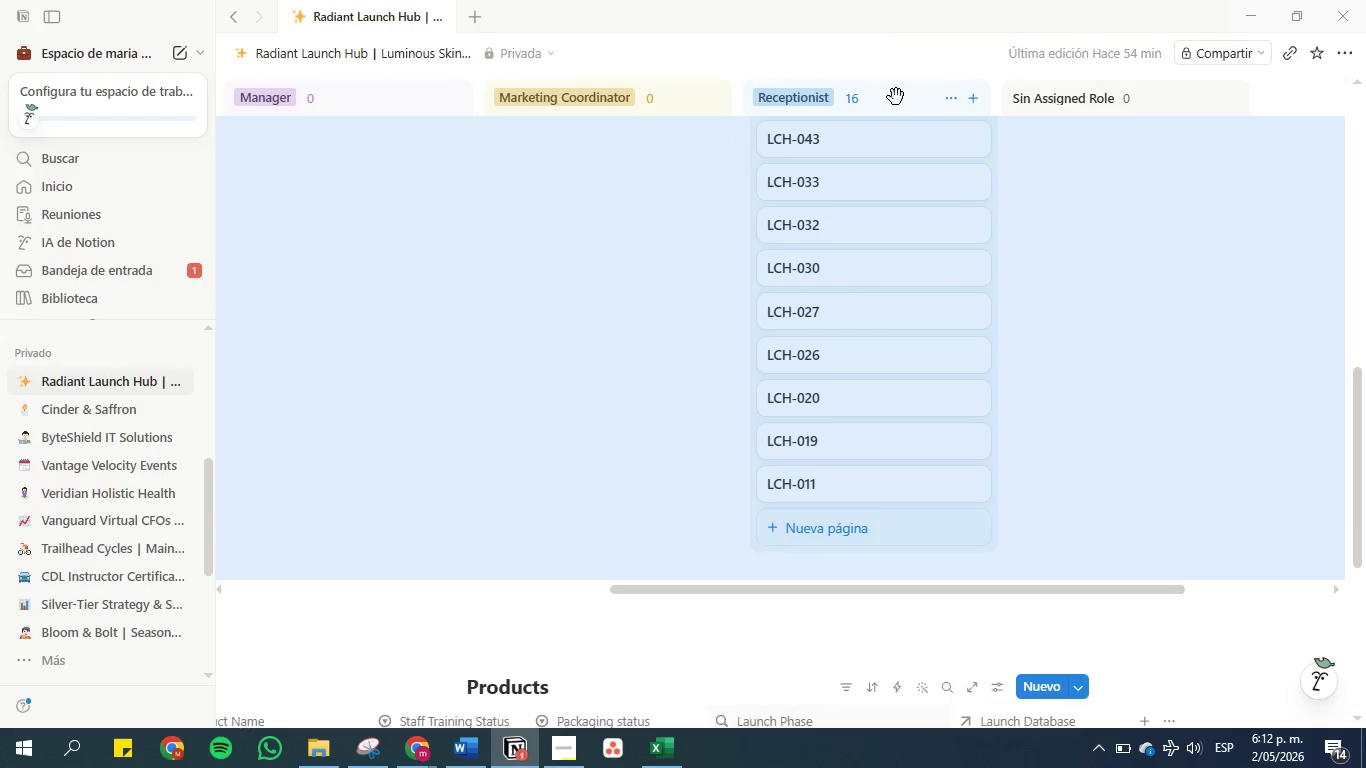 
left_click_drag(start_coordinate=[896, 97], to_coordinate=[660, 79])
 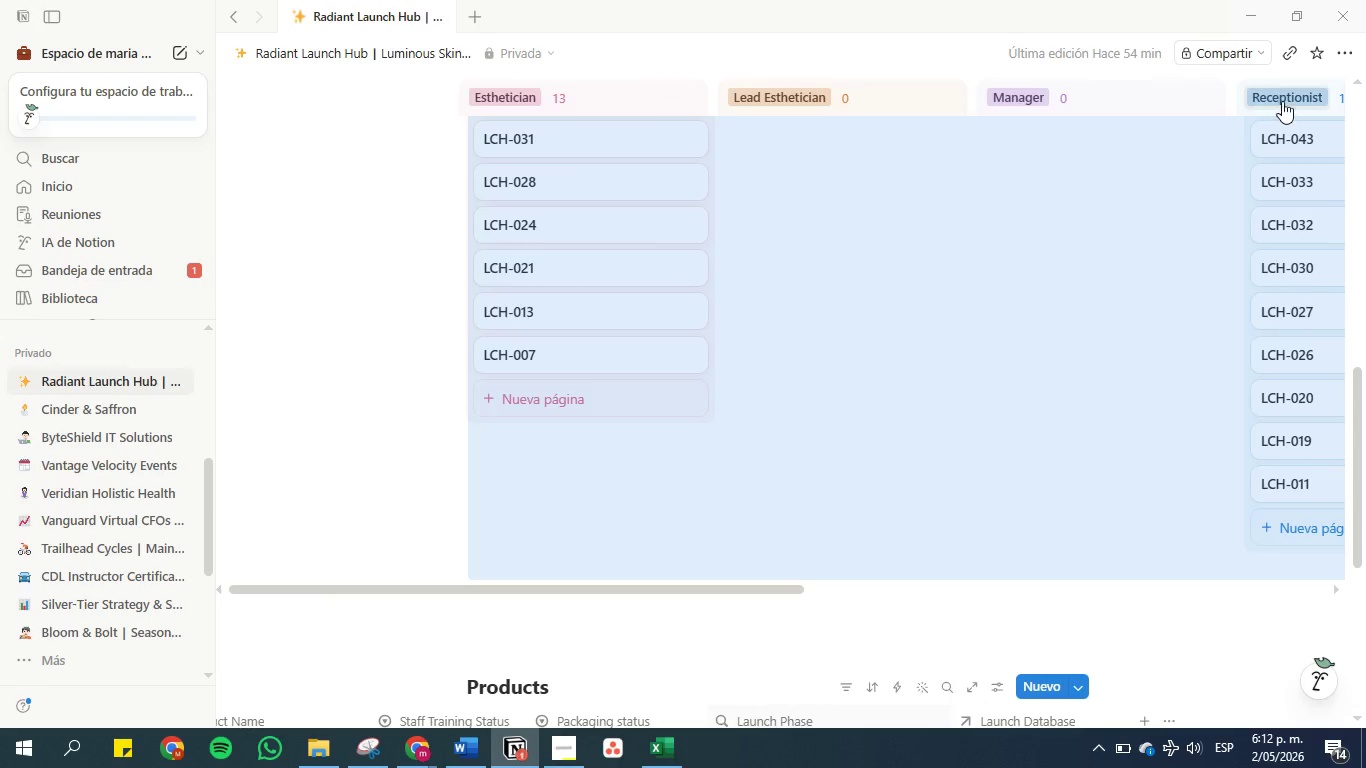 
left_click_drag(start_coordinate=[1286, 101], to_coordinate=[769, 135])
 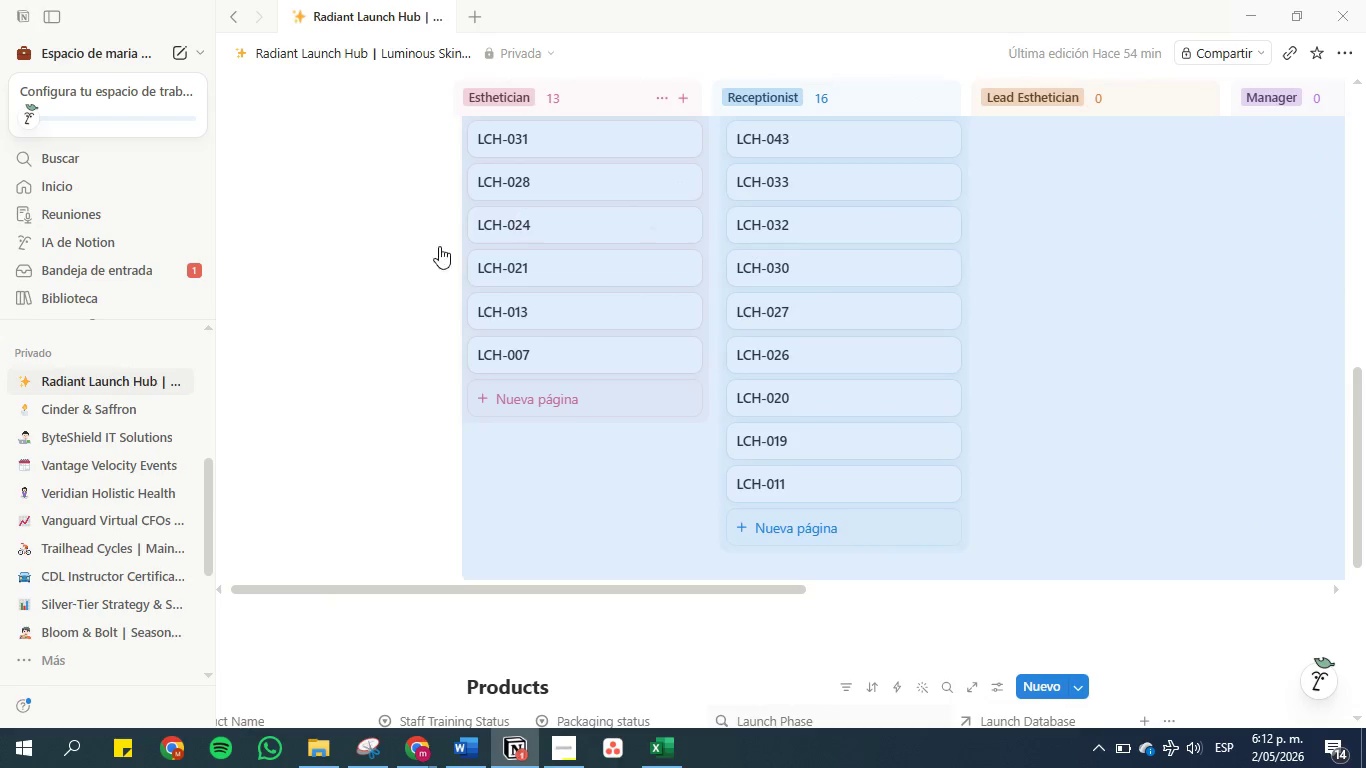 
left_click([369, 287])
 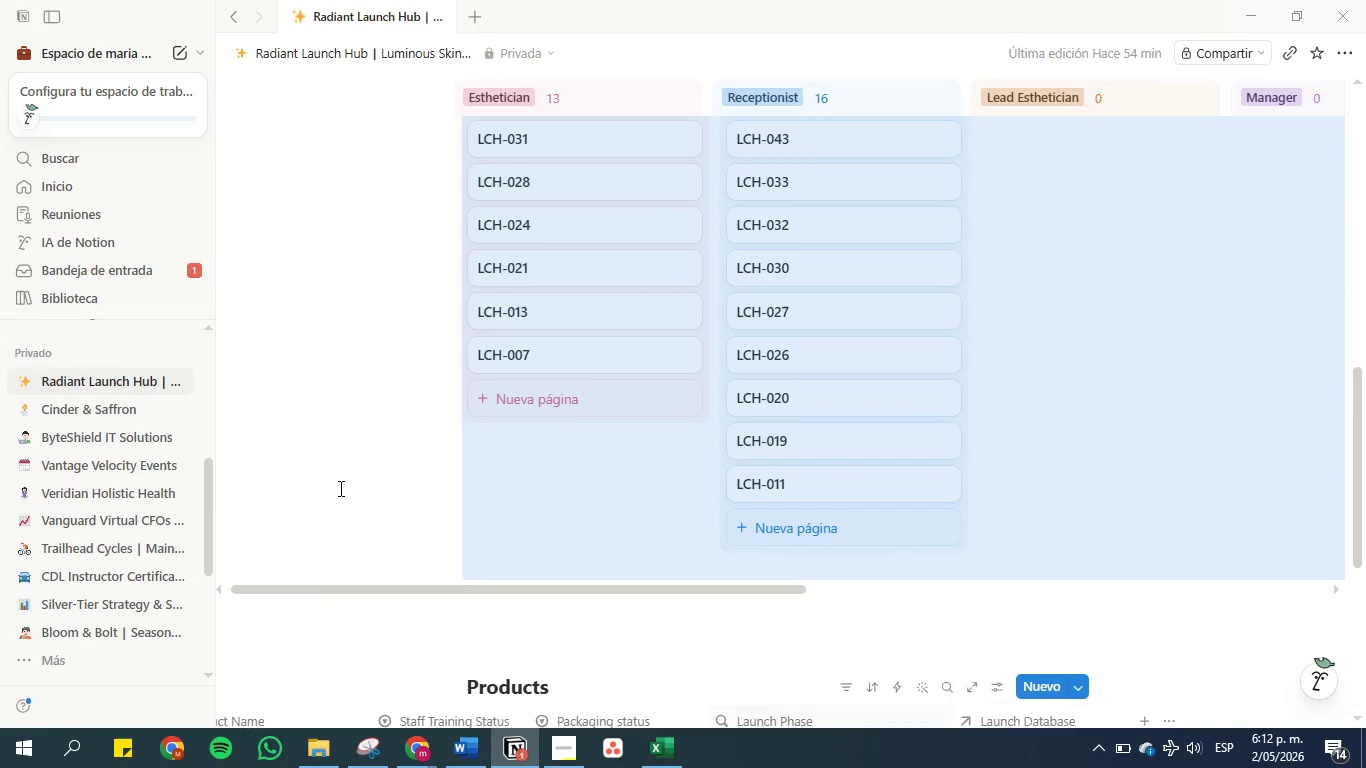 
left_click([334, 626])
 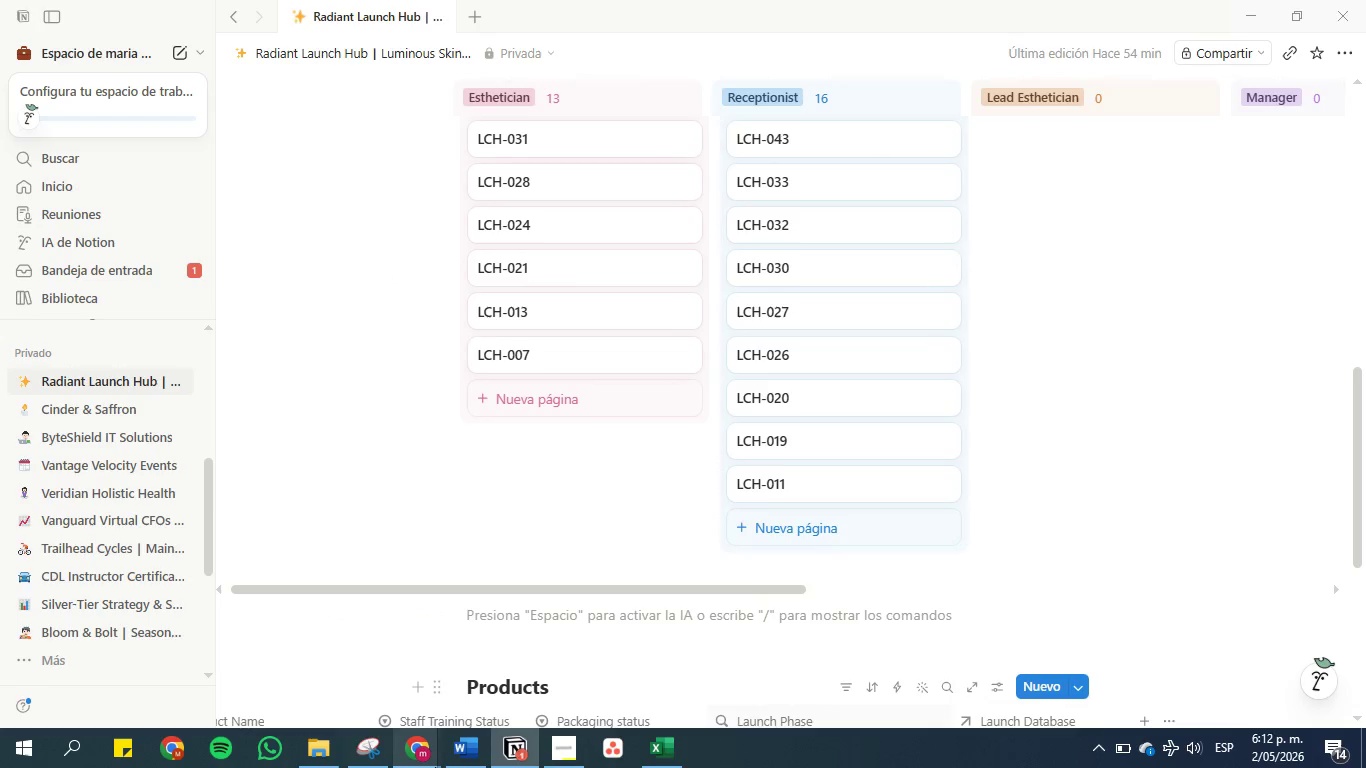 
left_click([461, 755])
 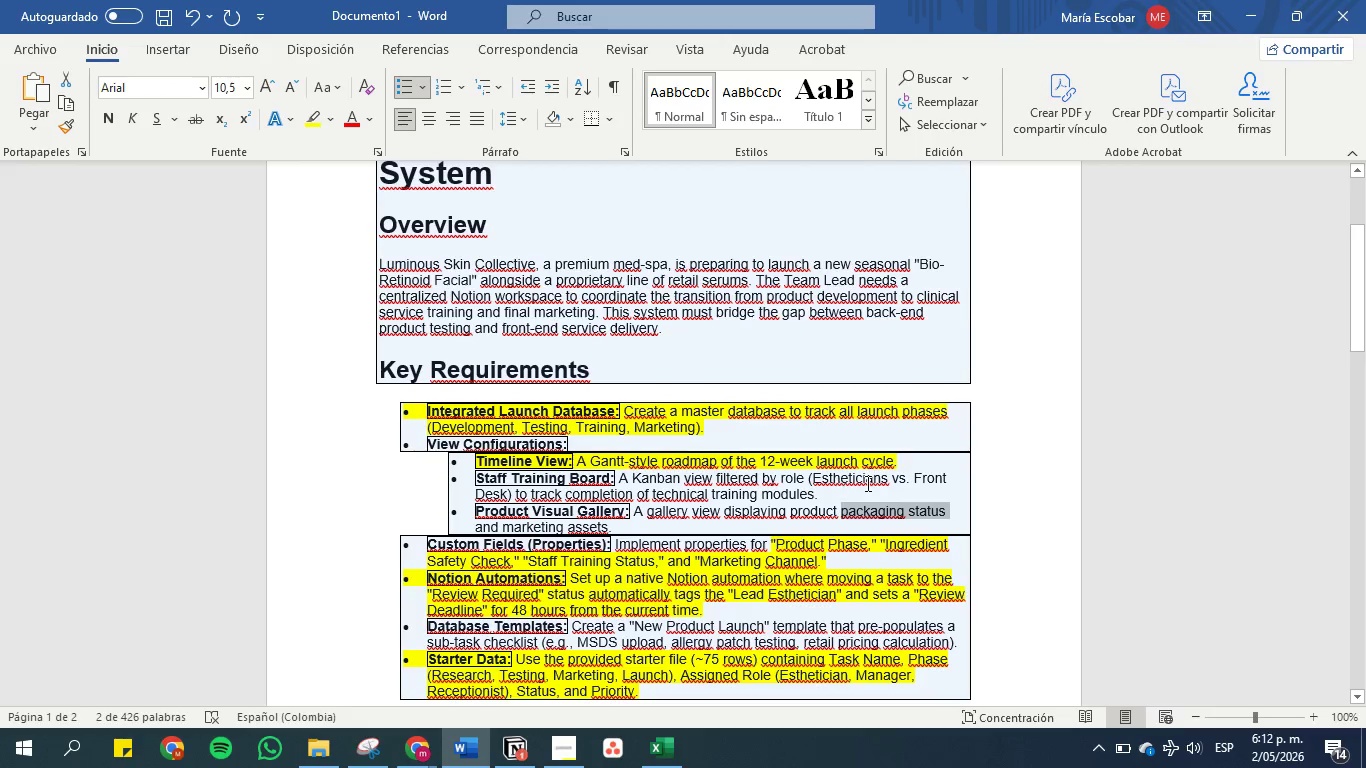 
left_click_drag(start_coordinate=[854, 486], to_coordinate=[445, 473])
 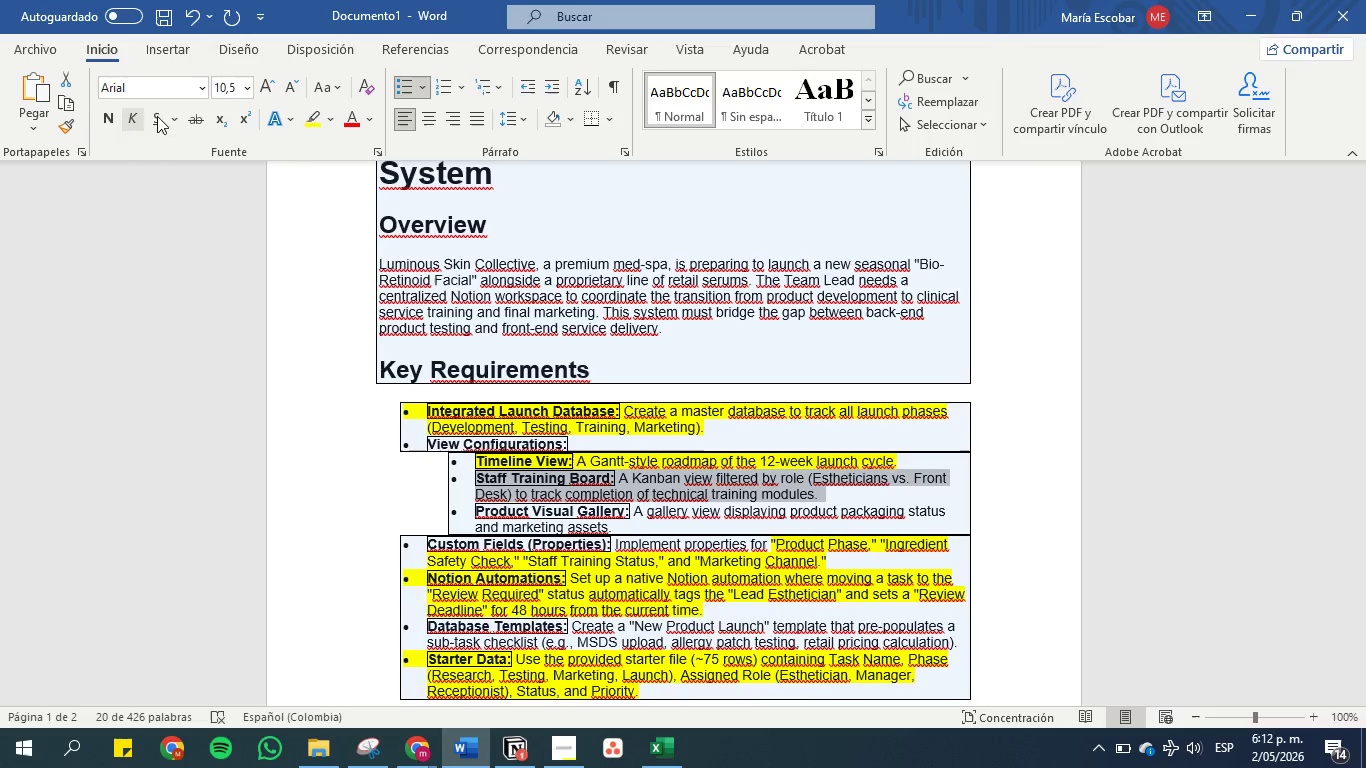 
left_click([319, 117])
 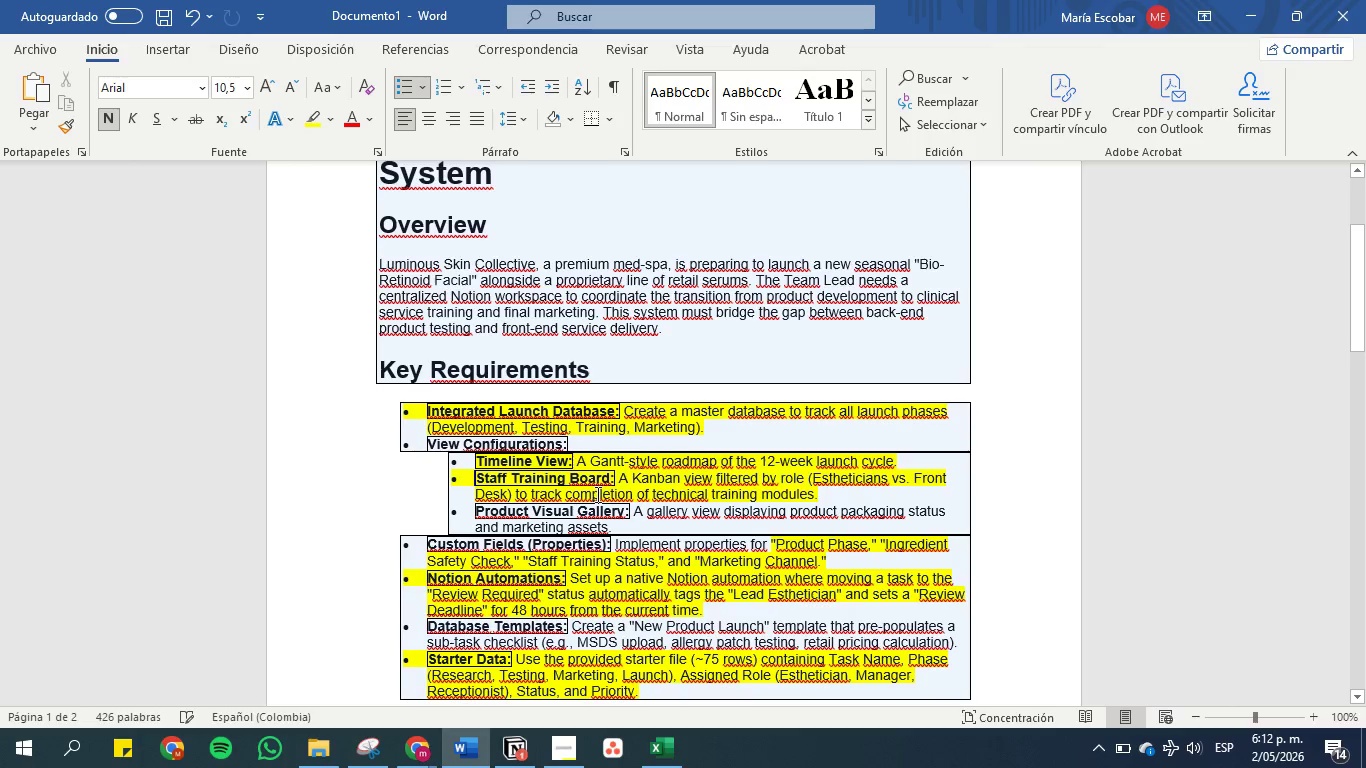 
left_click([611, 481])
 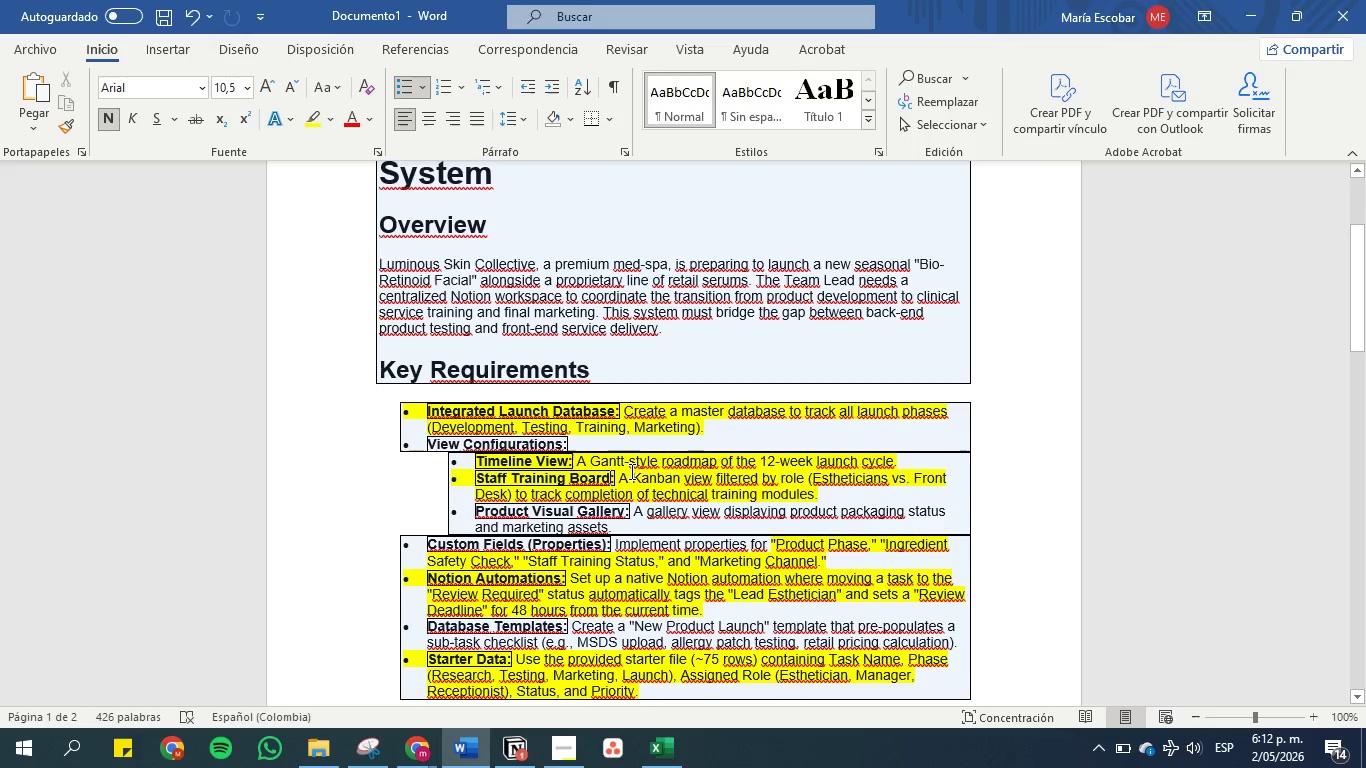 
scroll: coordinate [670, 418], scroll_direction: down, amount: 2.0
 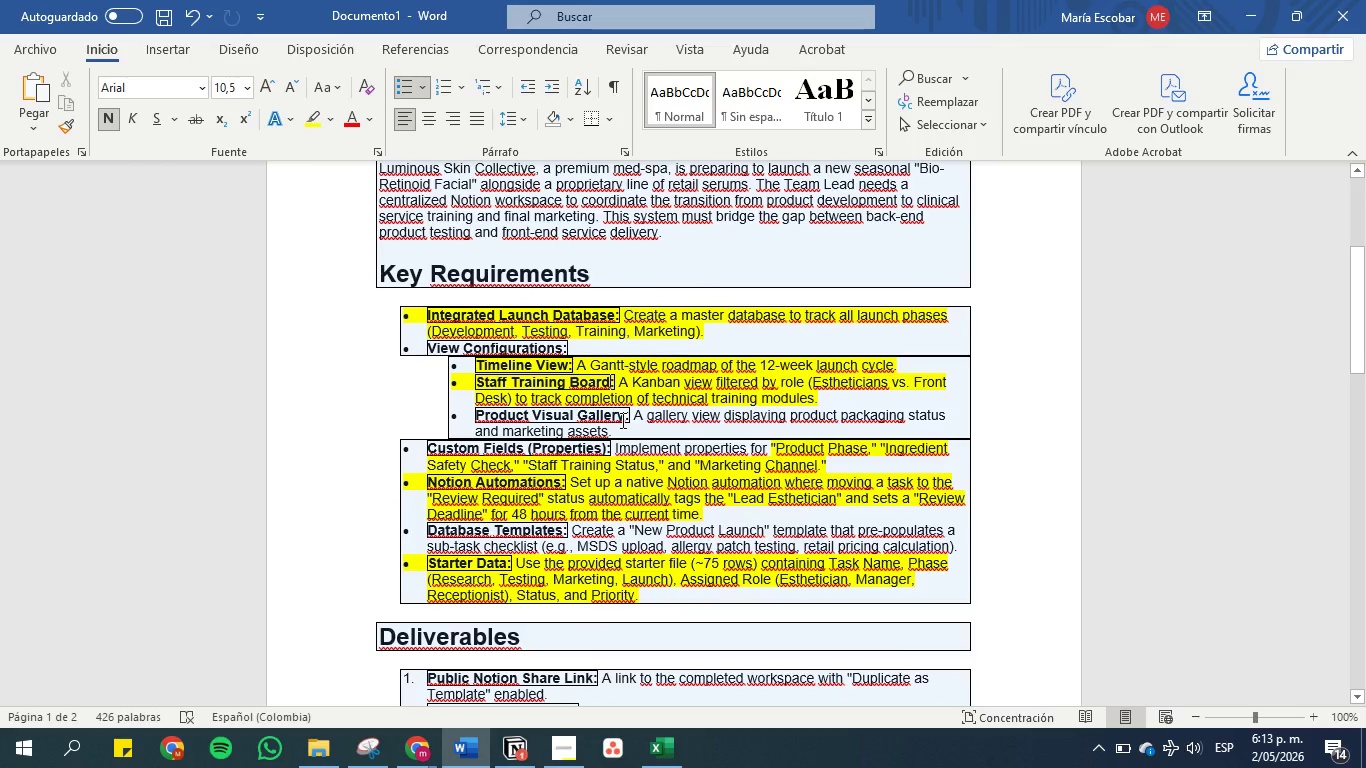 
left_click_drag(start_coordinate=[624, 415], to_coordinate=[530, 414])
 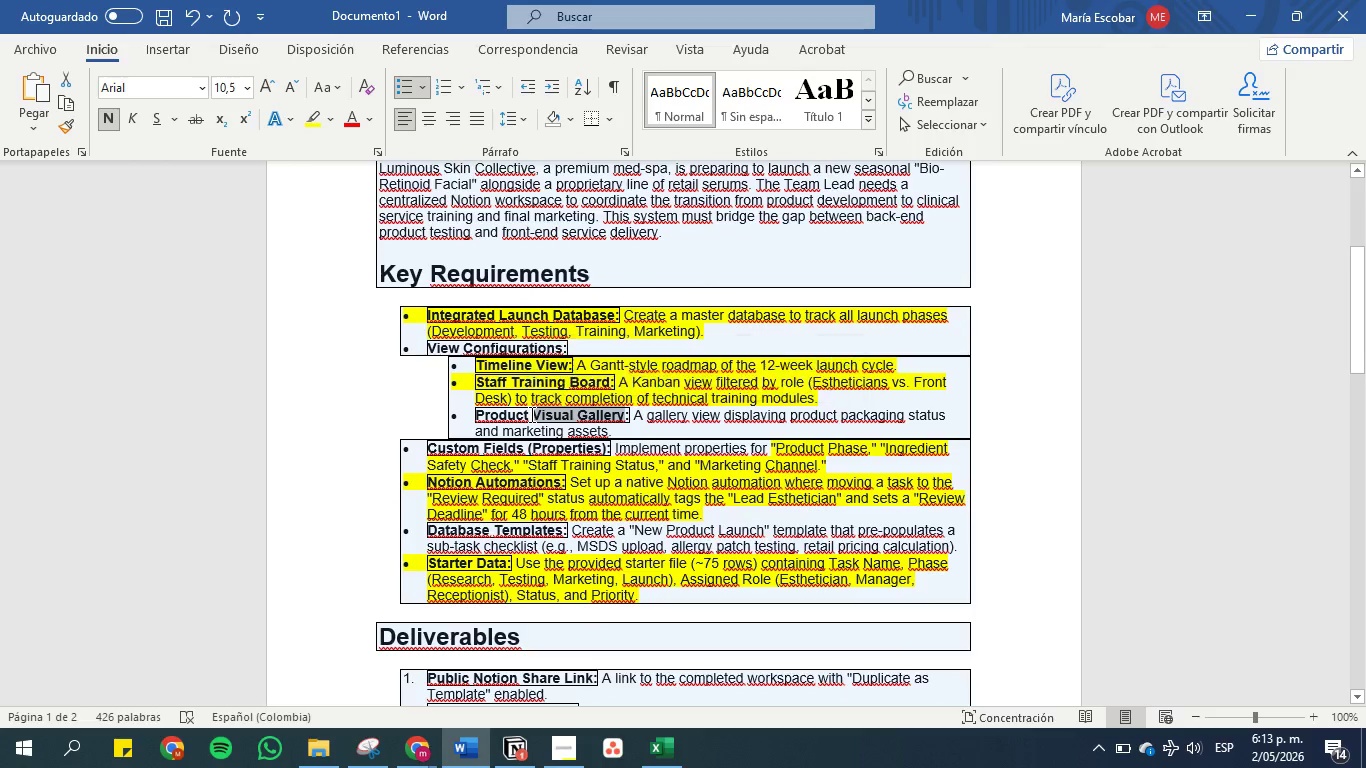 
key(Control+C)
 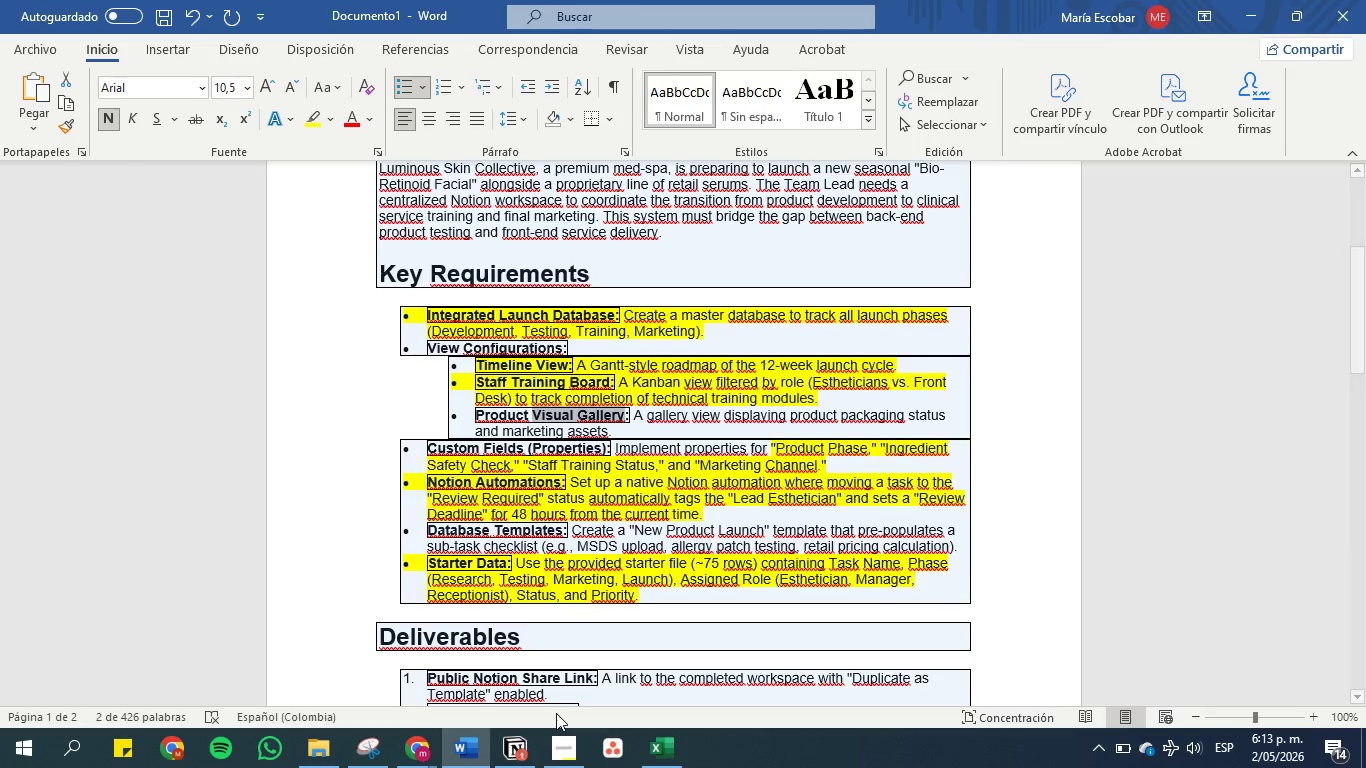 
left_click([513, 744])
 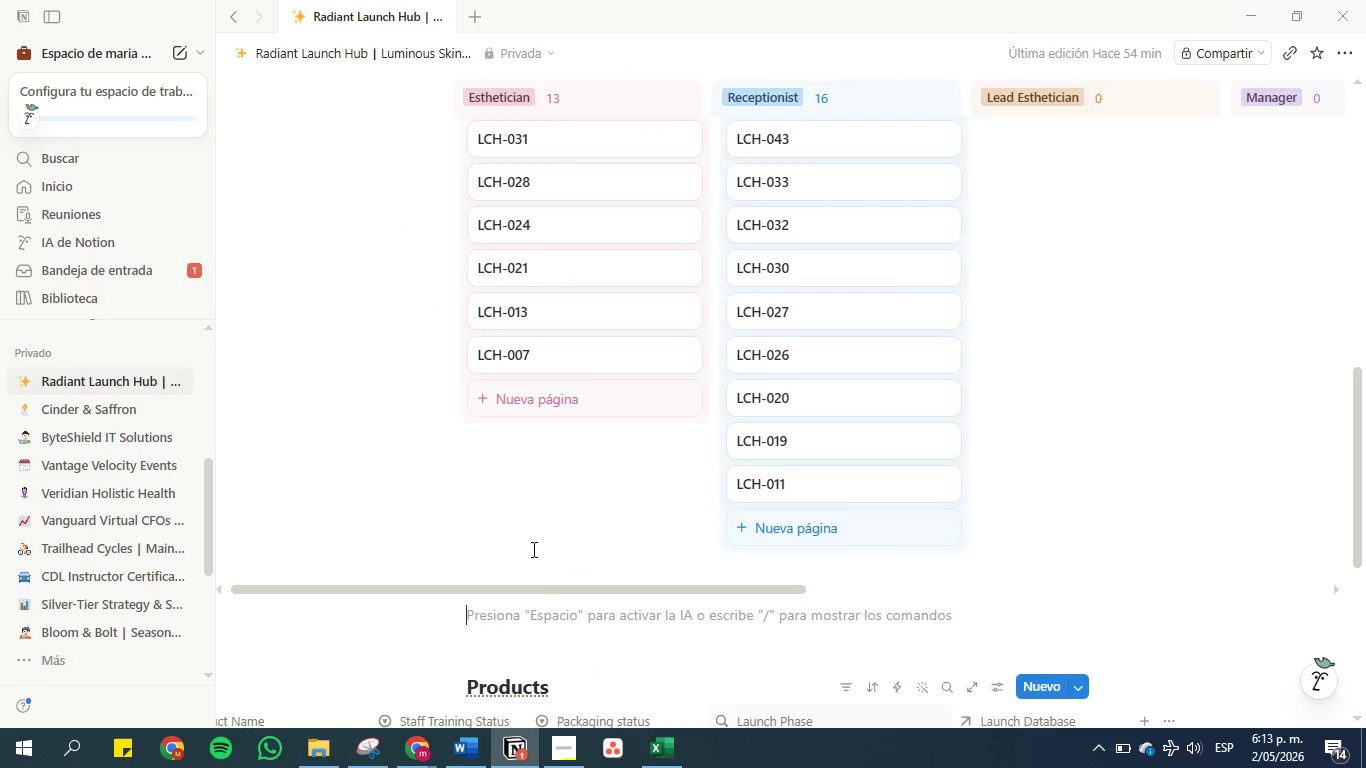 
scroll: coordinate [559, 638], scroll_direction: down, amount: 3.0
 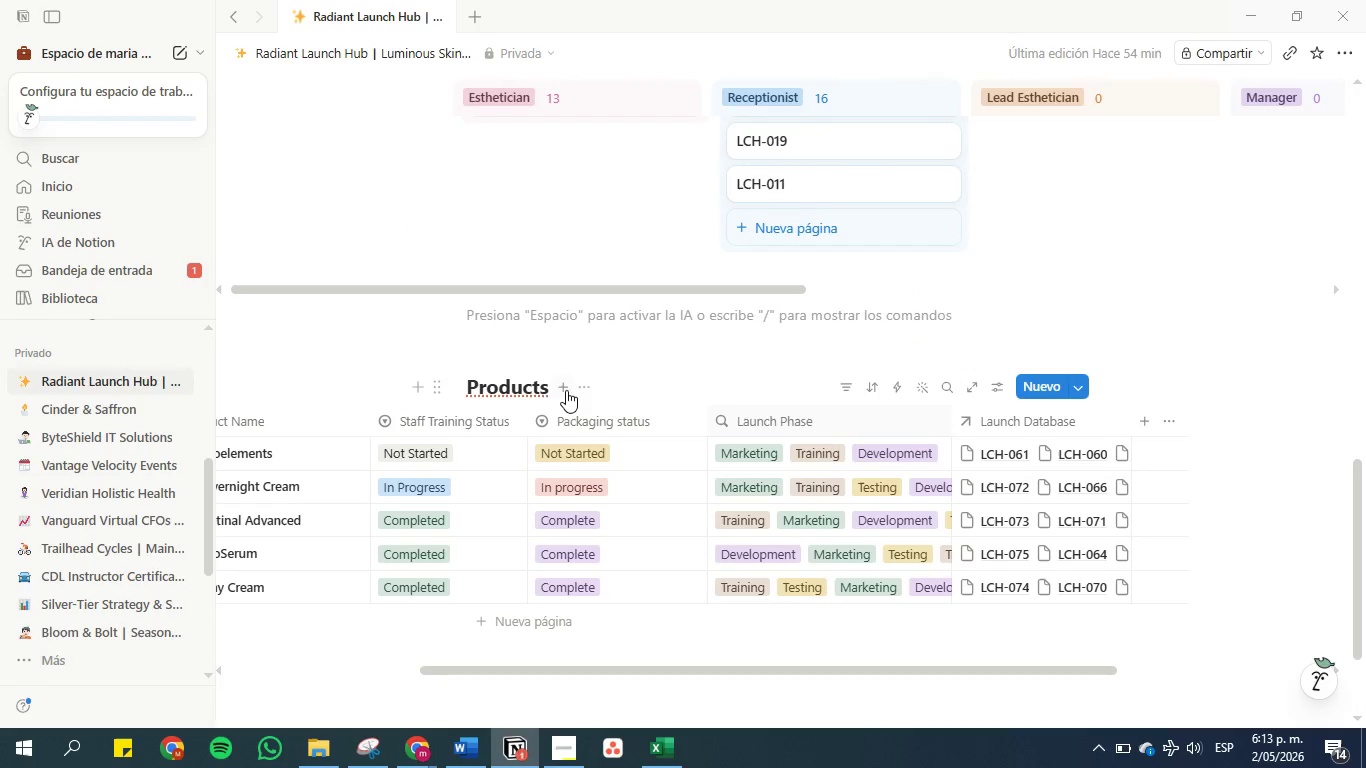 
left_click([562, 388])
 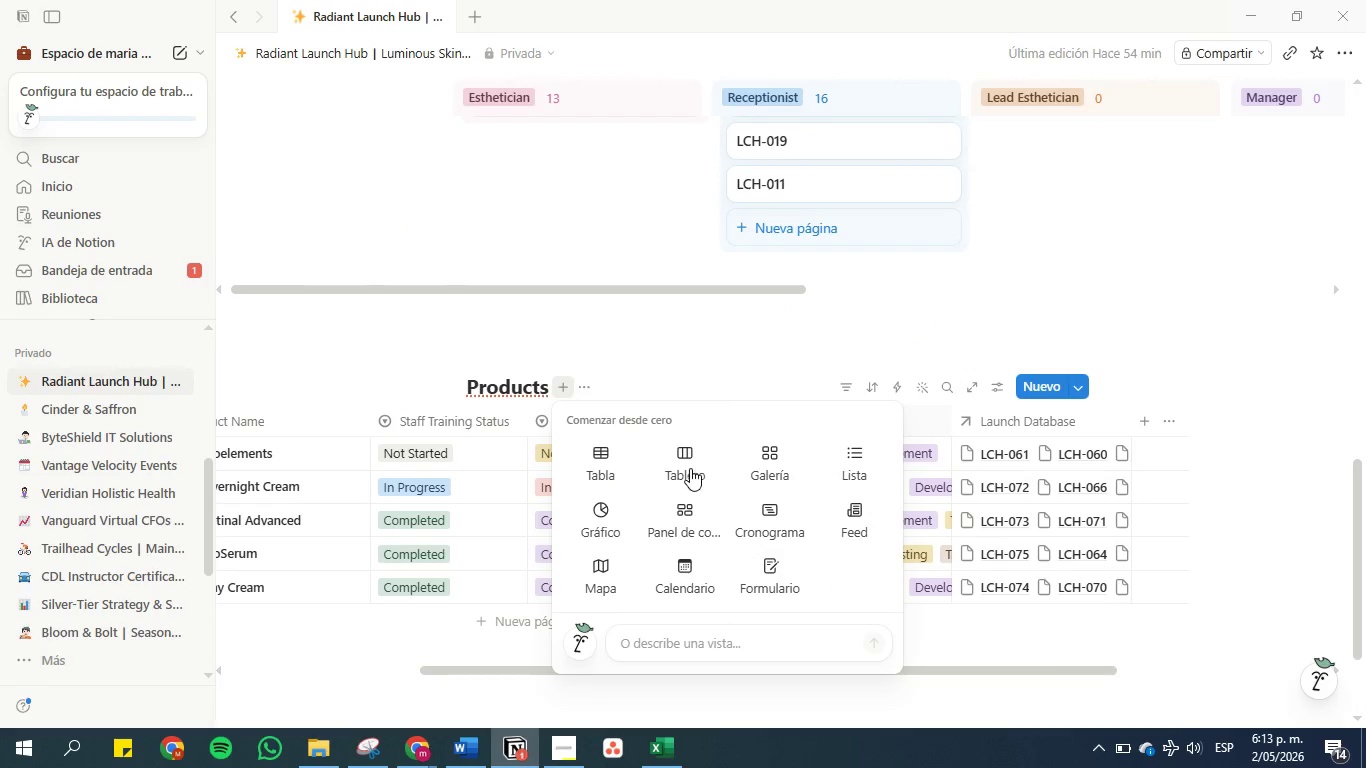 
left_click([757, 459])
 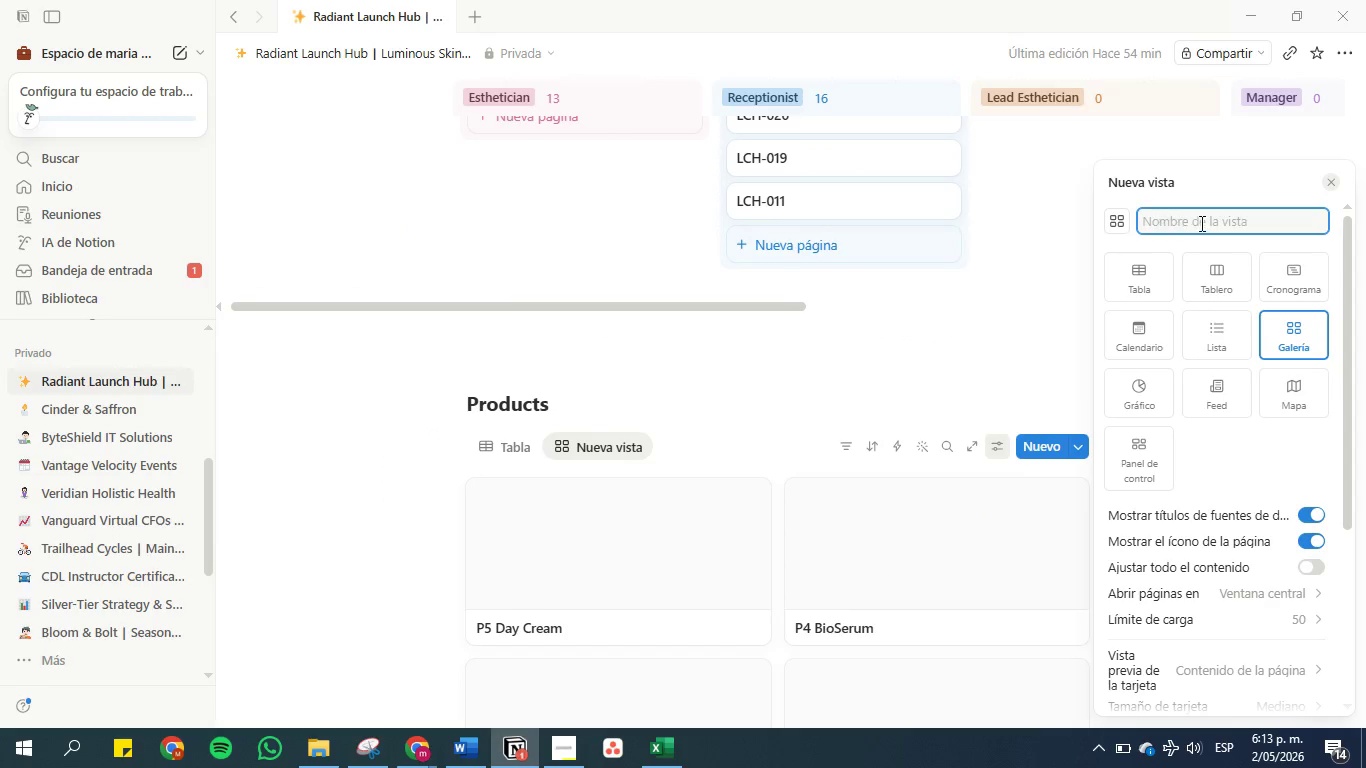 
left_click([1200, 223])
 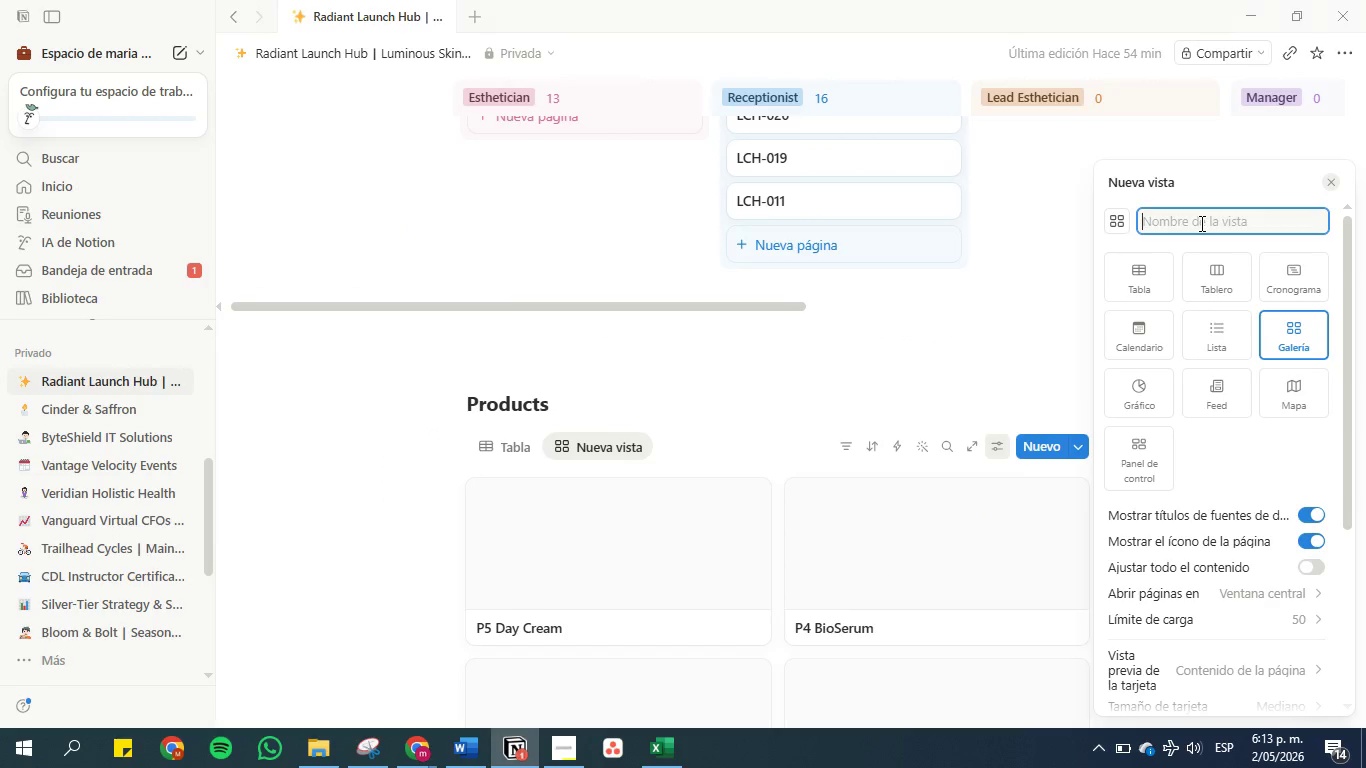 
key(Control+V)
 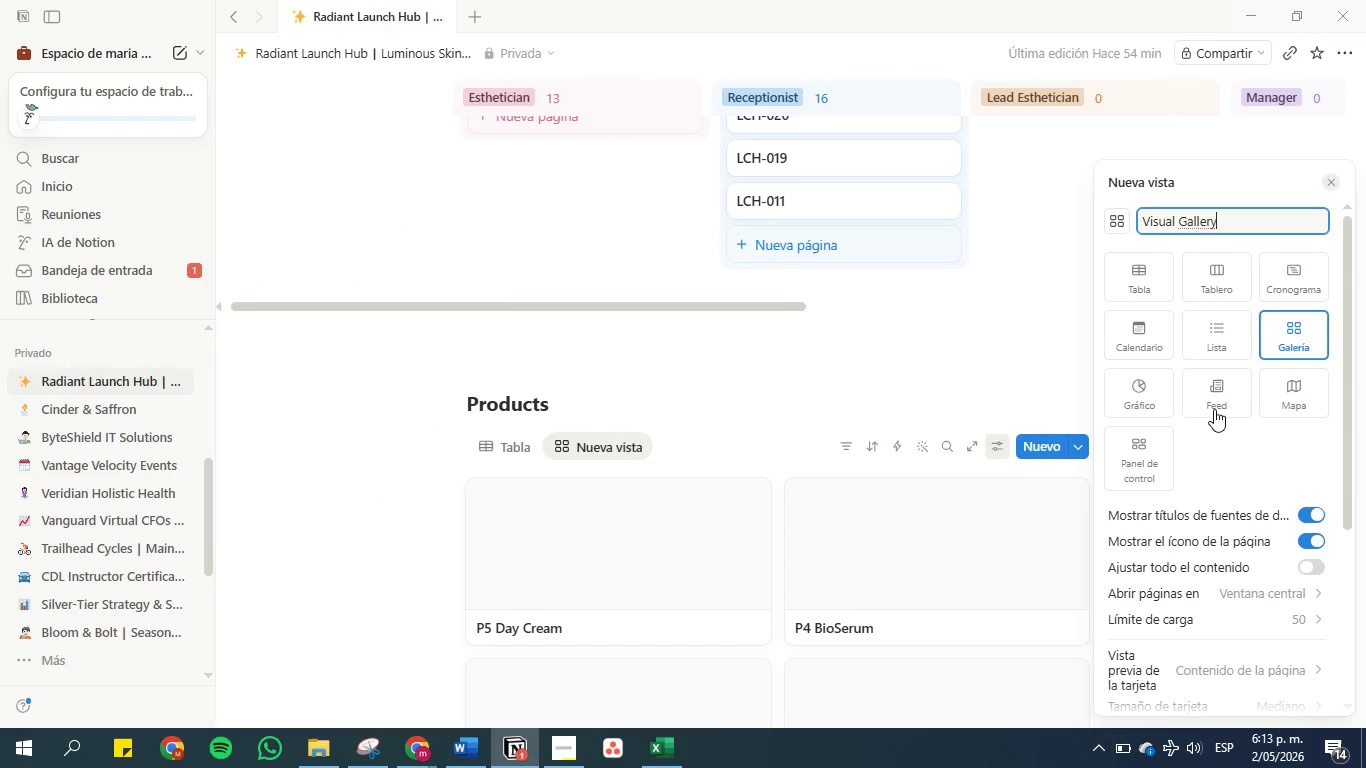 
scroll: coordinate [1255, 528], scroll_direction: down, amount: 2.0
 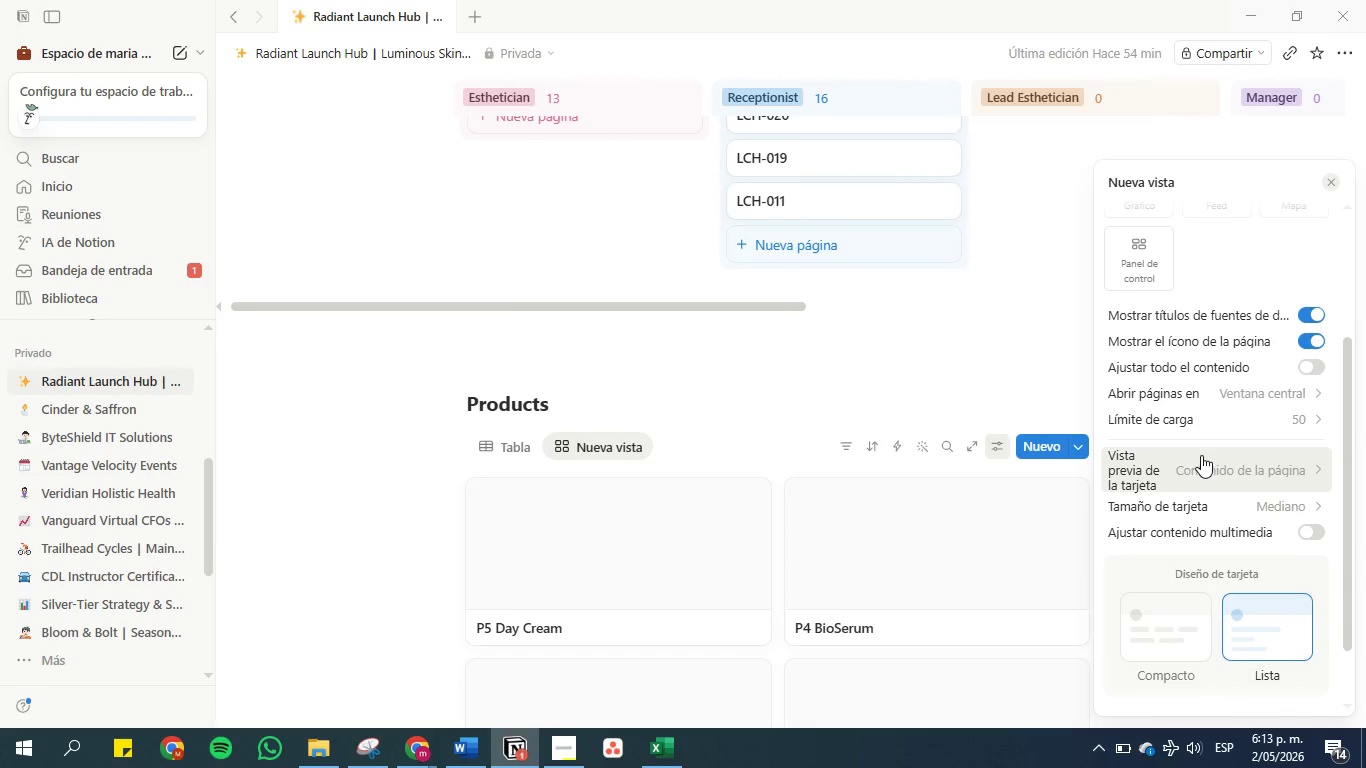 
left_click([1205, 456])
 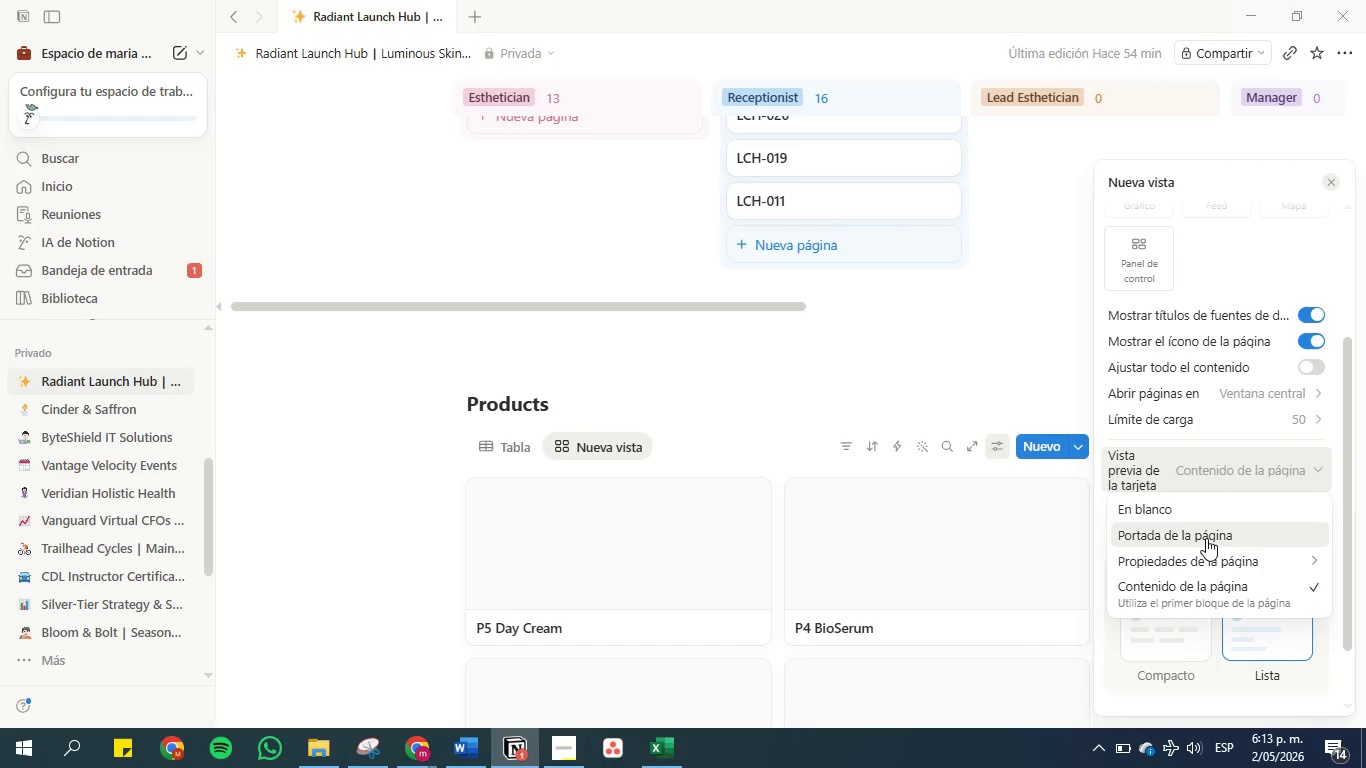 
left_click([1206, 538])
 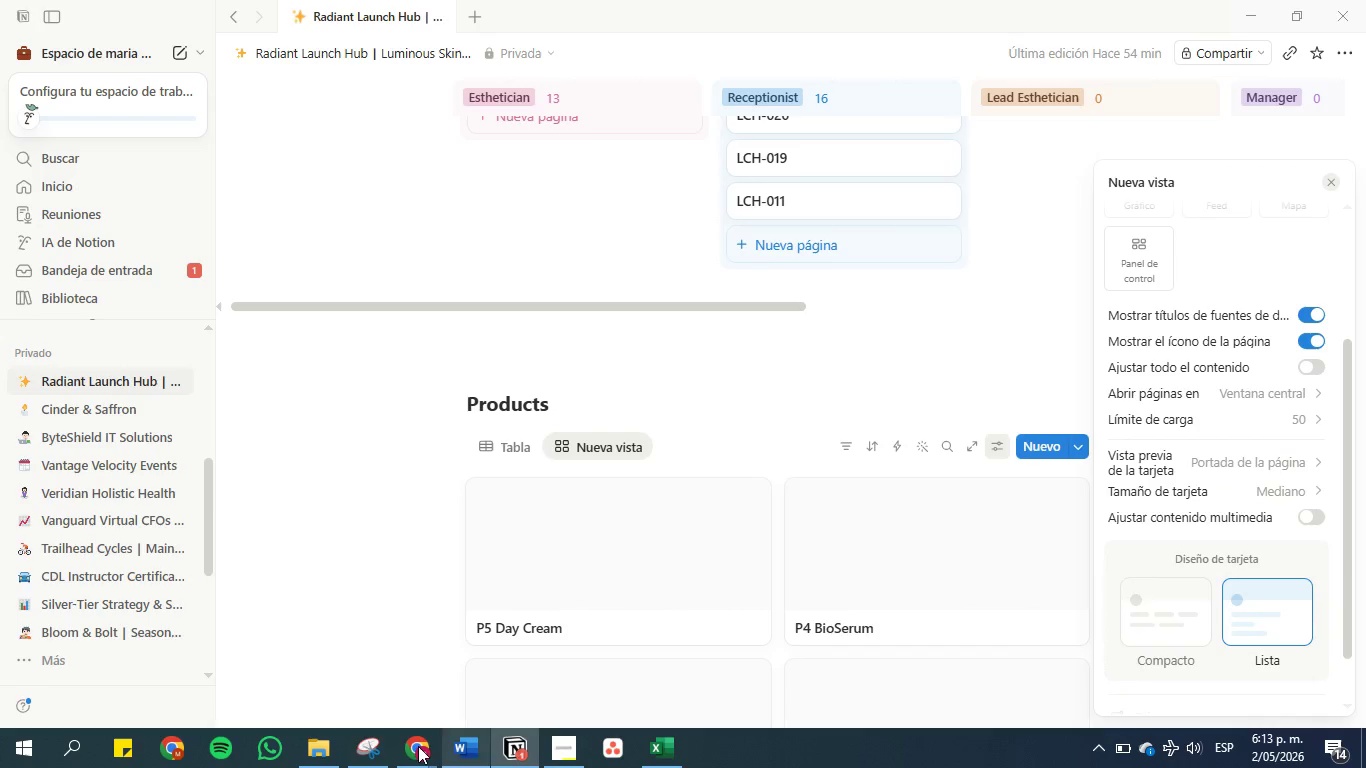 
left_click([458, 748])
 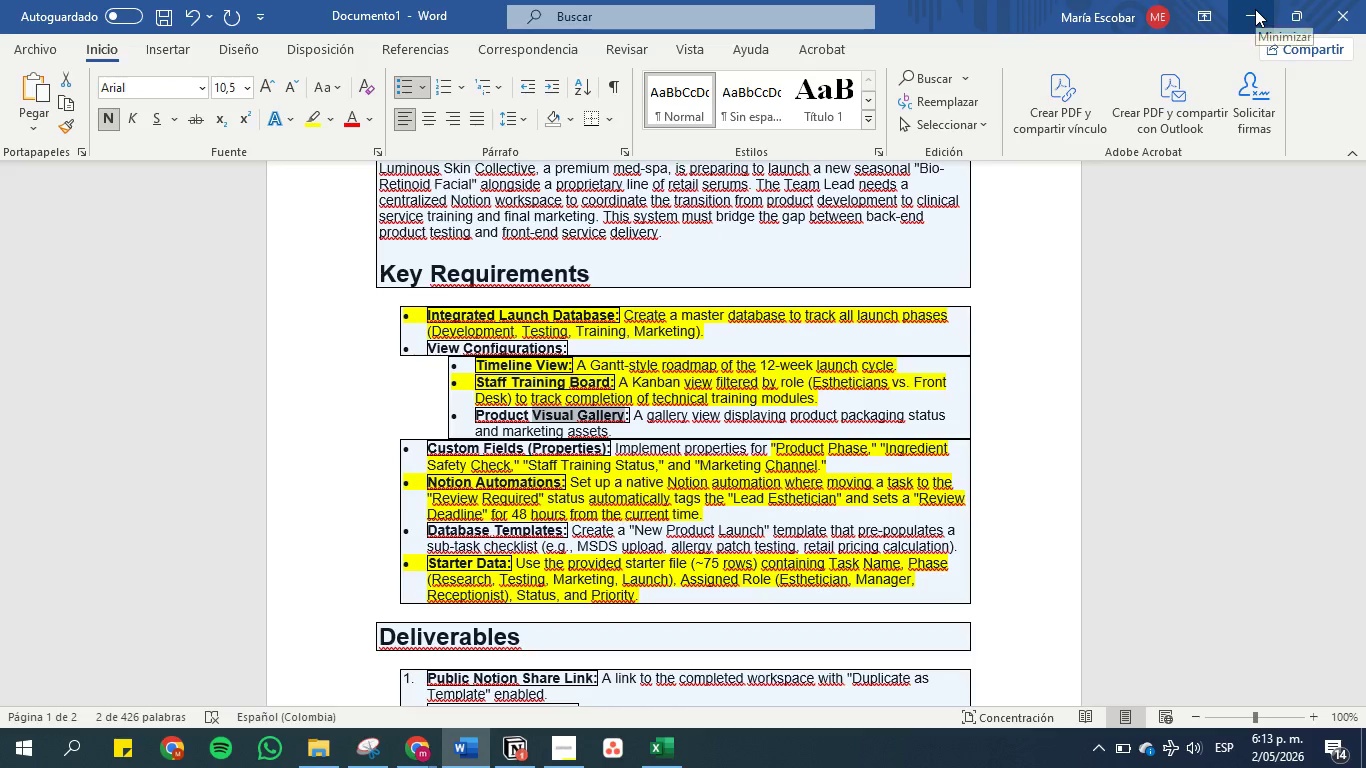 
wait(10.45)
 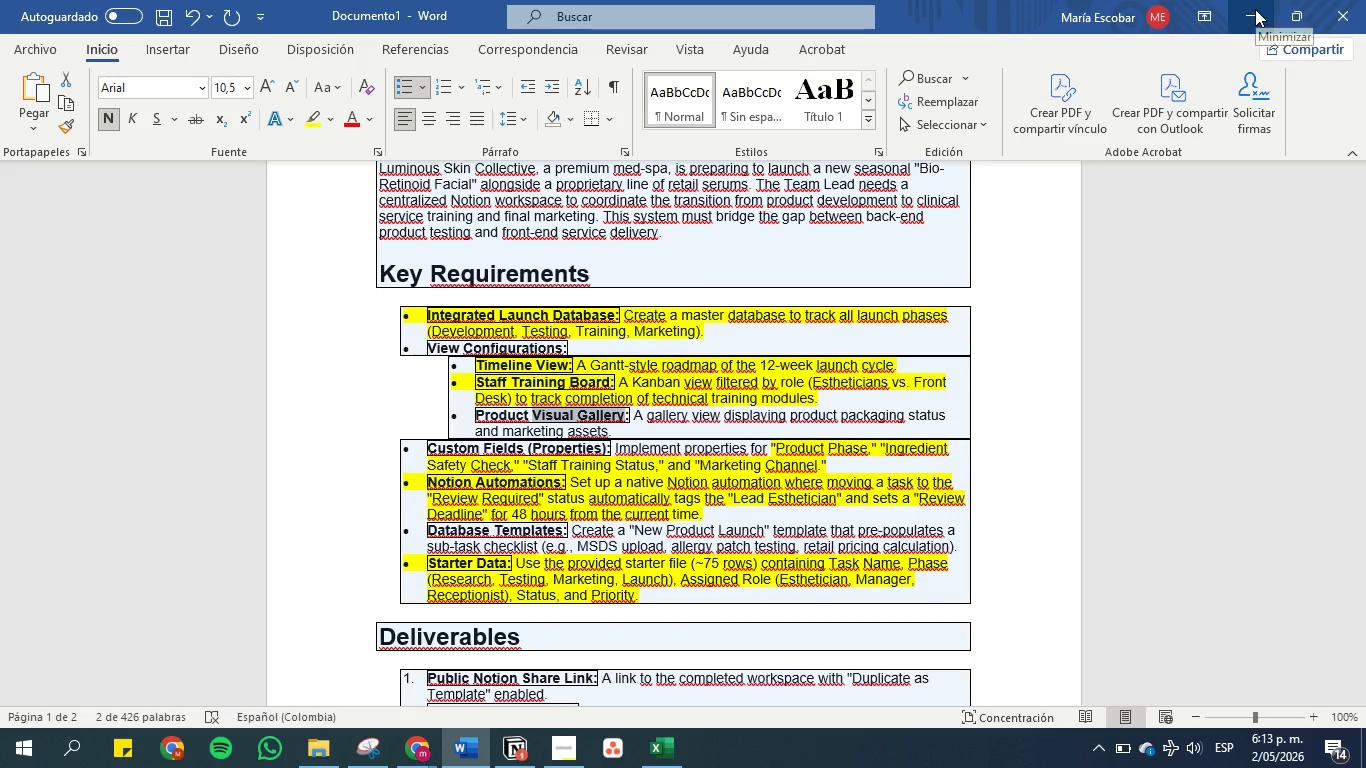 
left_click([570, 427])
 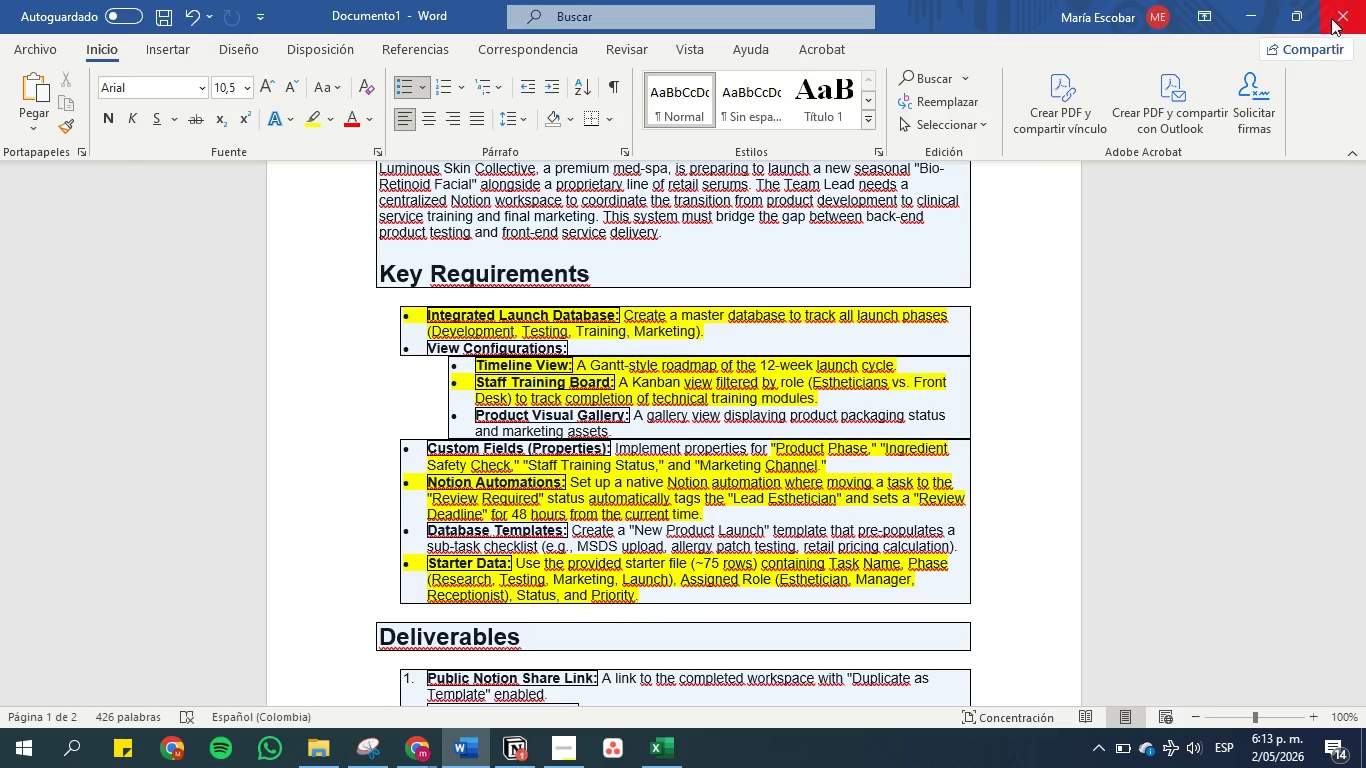 
left_click([1243, 0])
 